 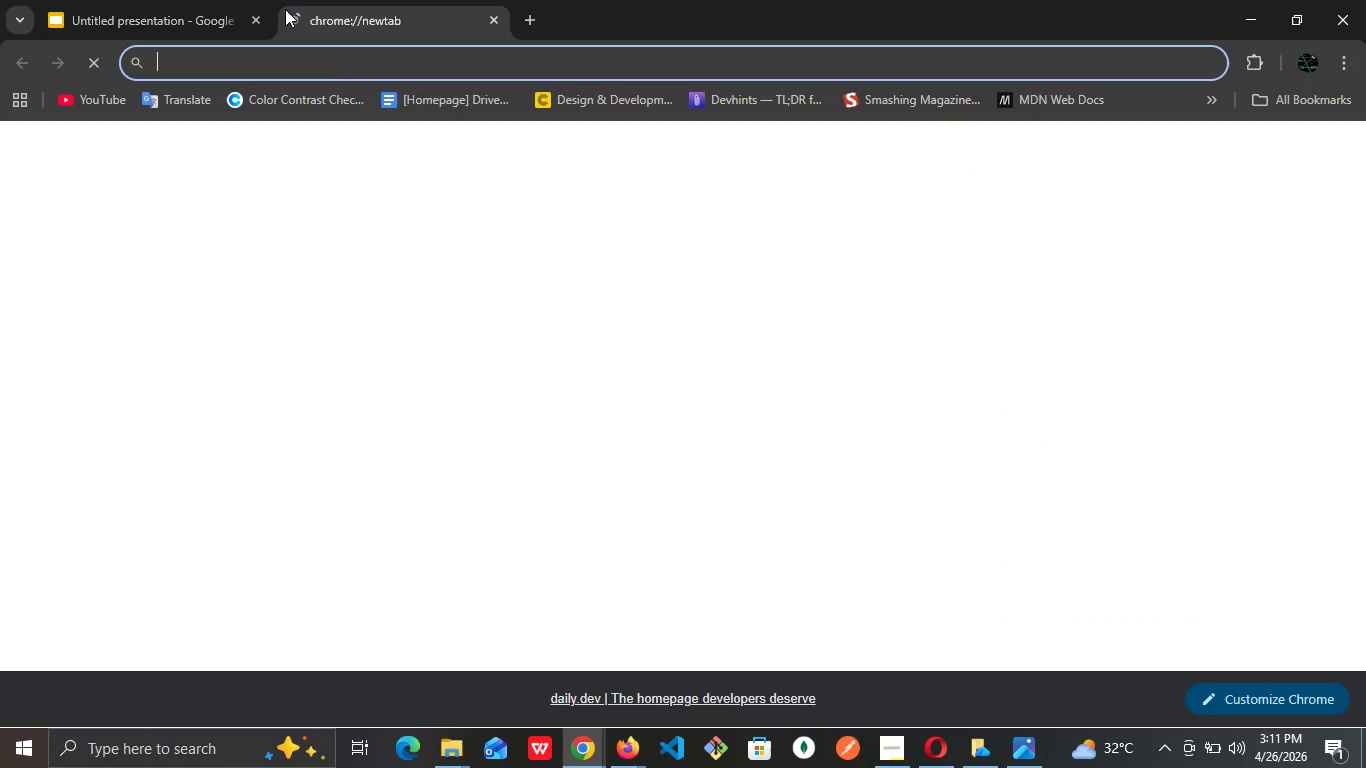 
left_click([415, 96])
 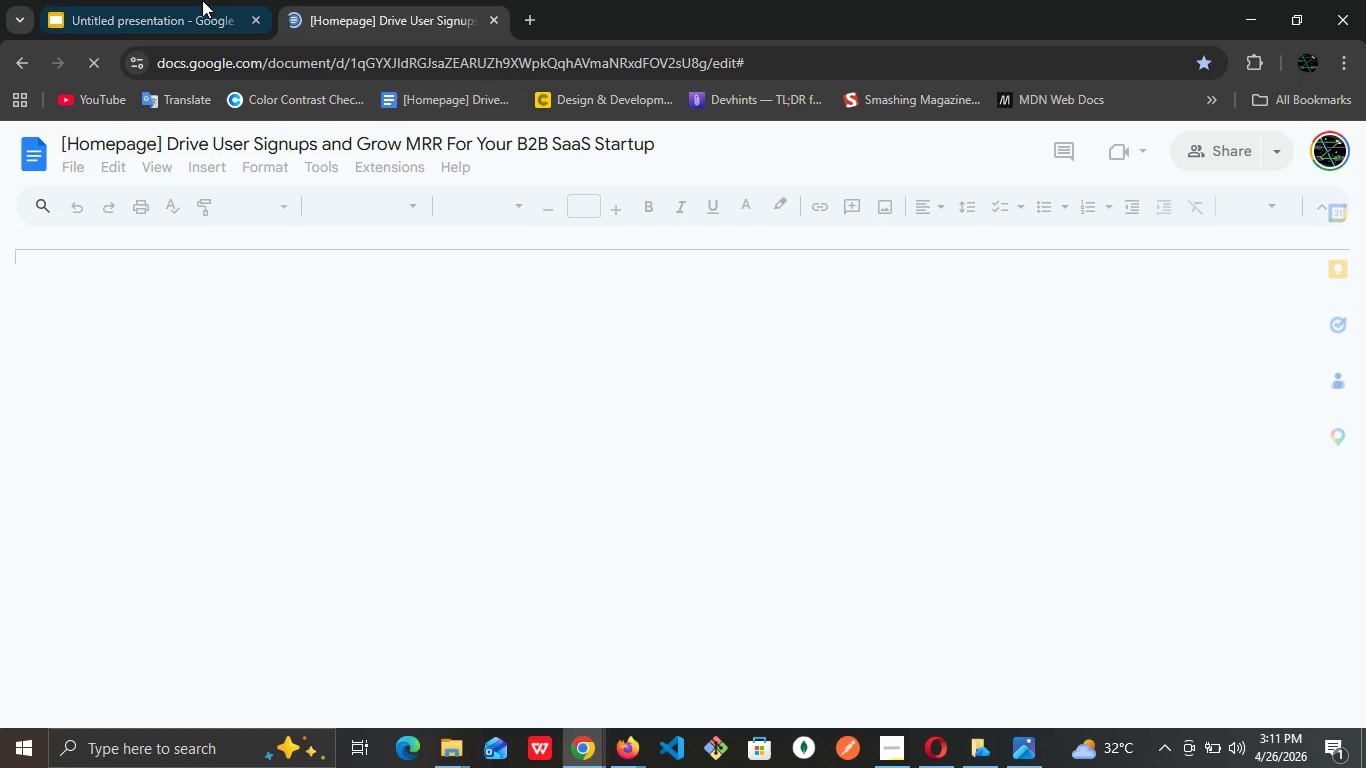 
left_click([133, 0])
 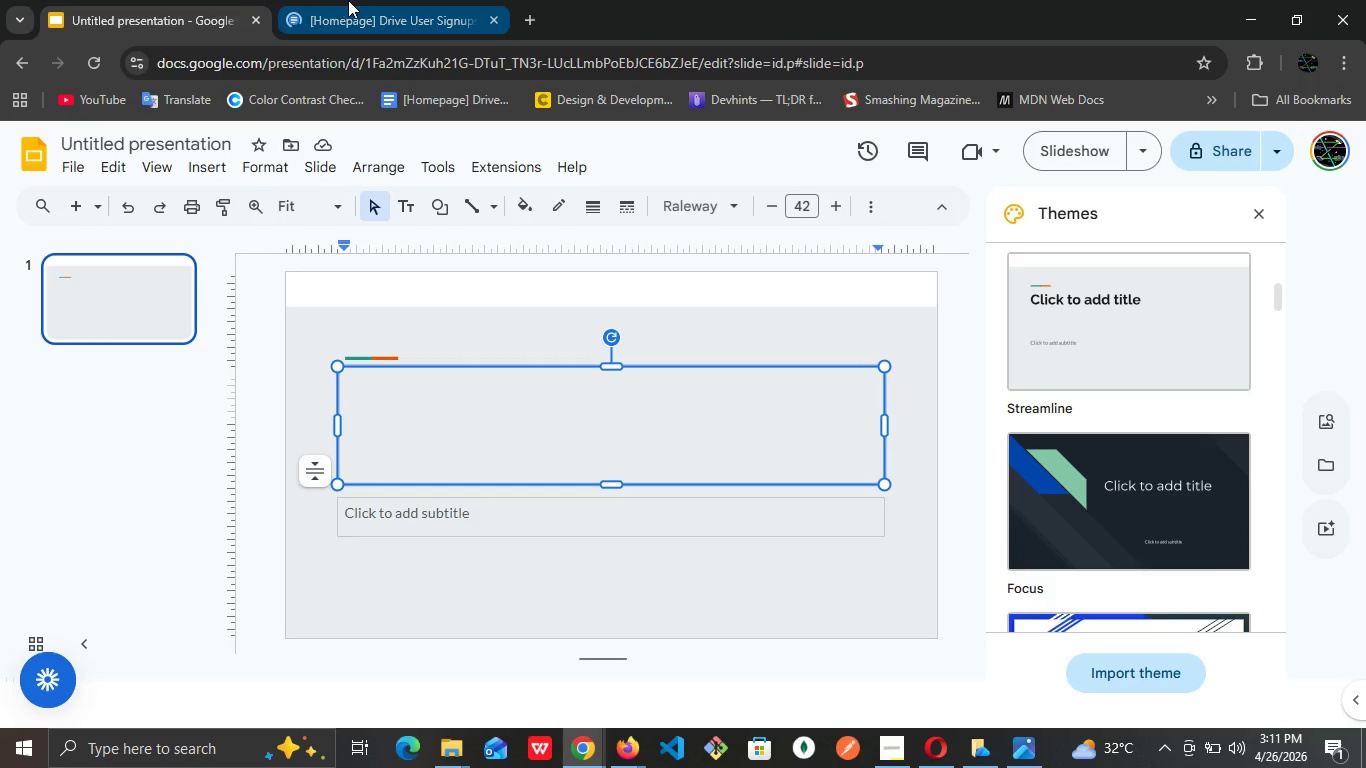 
left_click([348, 0])
 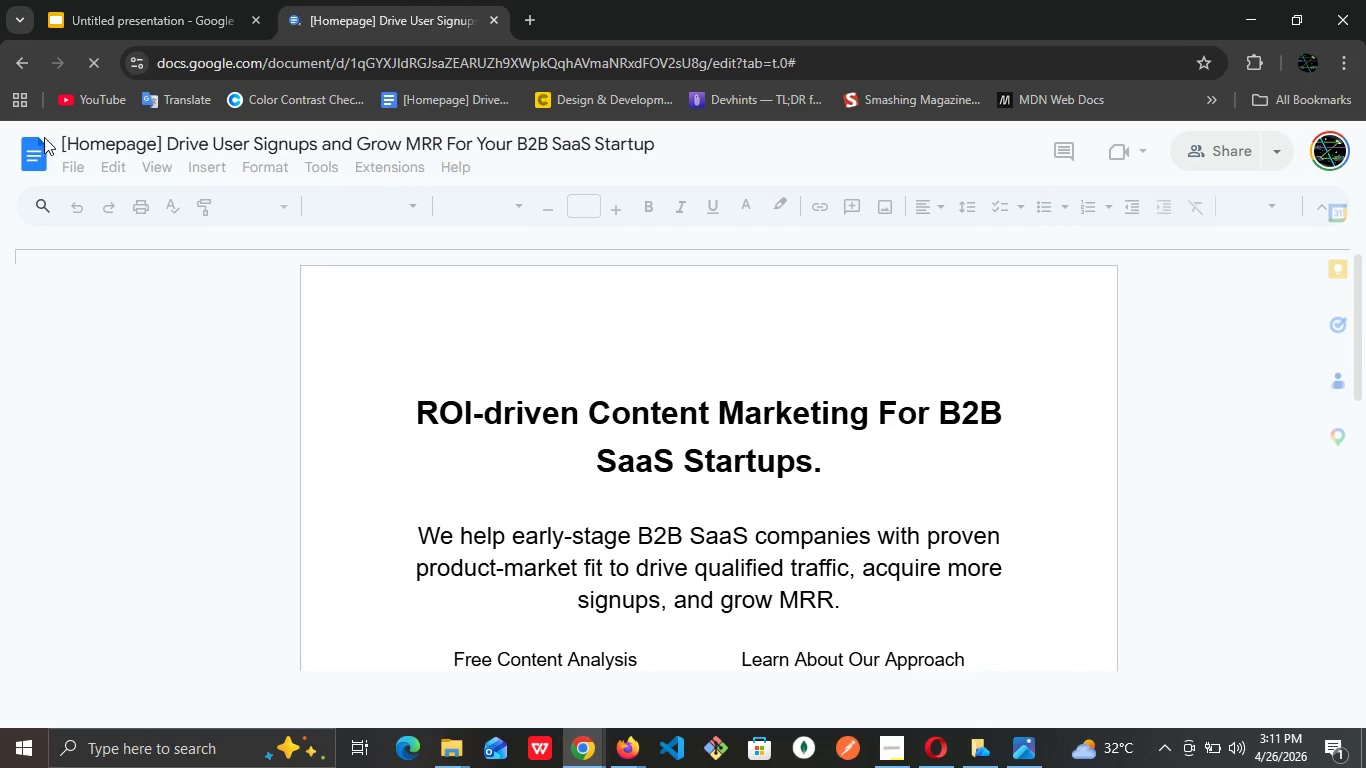 
left_click([43, 151])
 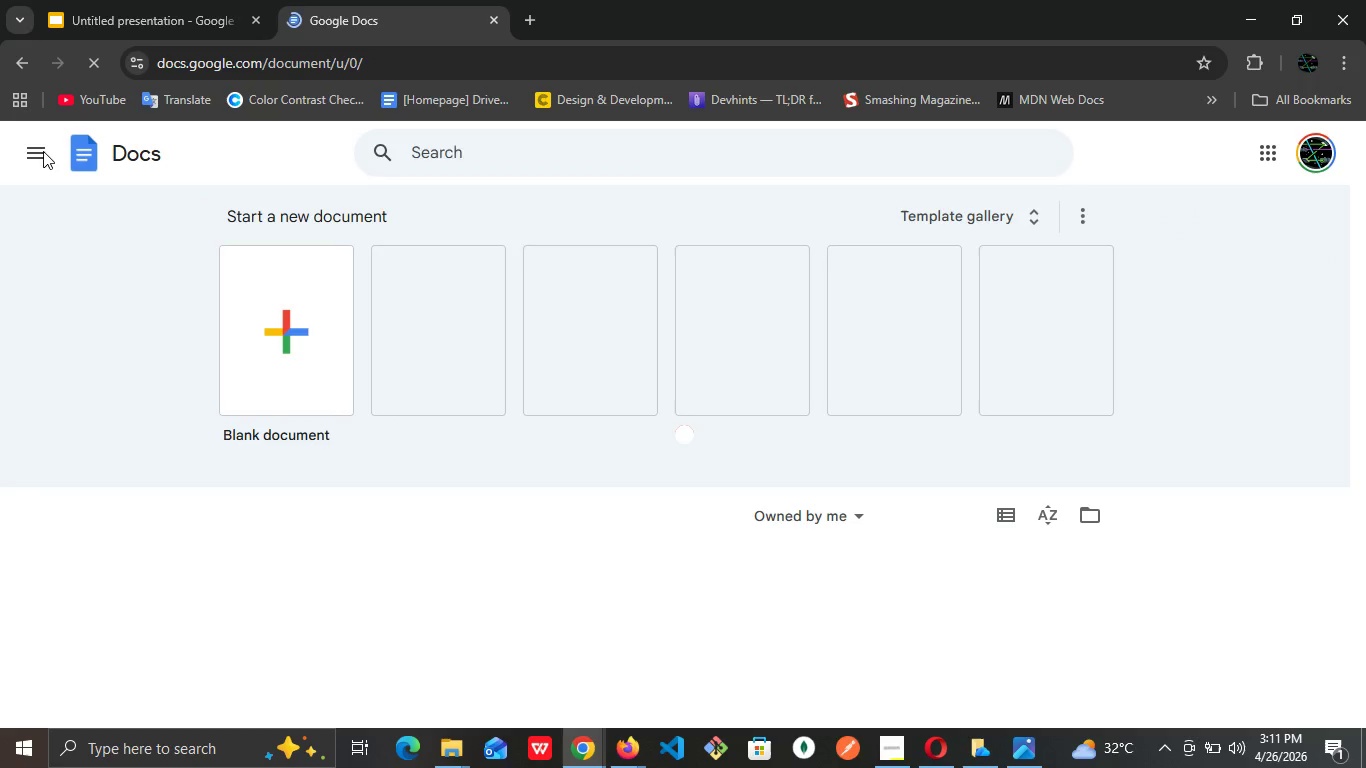 
left_click([276, 300])
 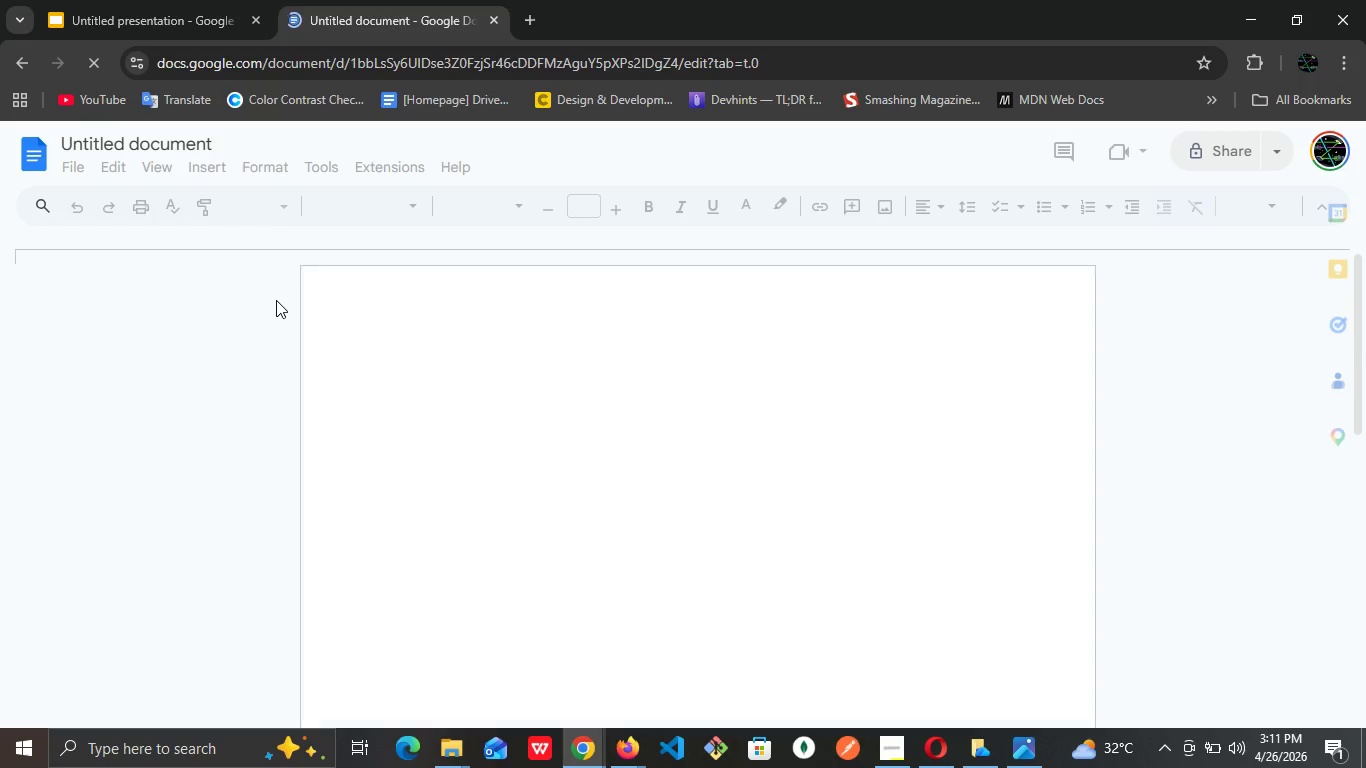 
key(Control+V)
 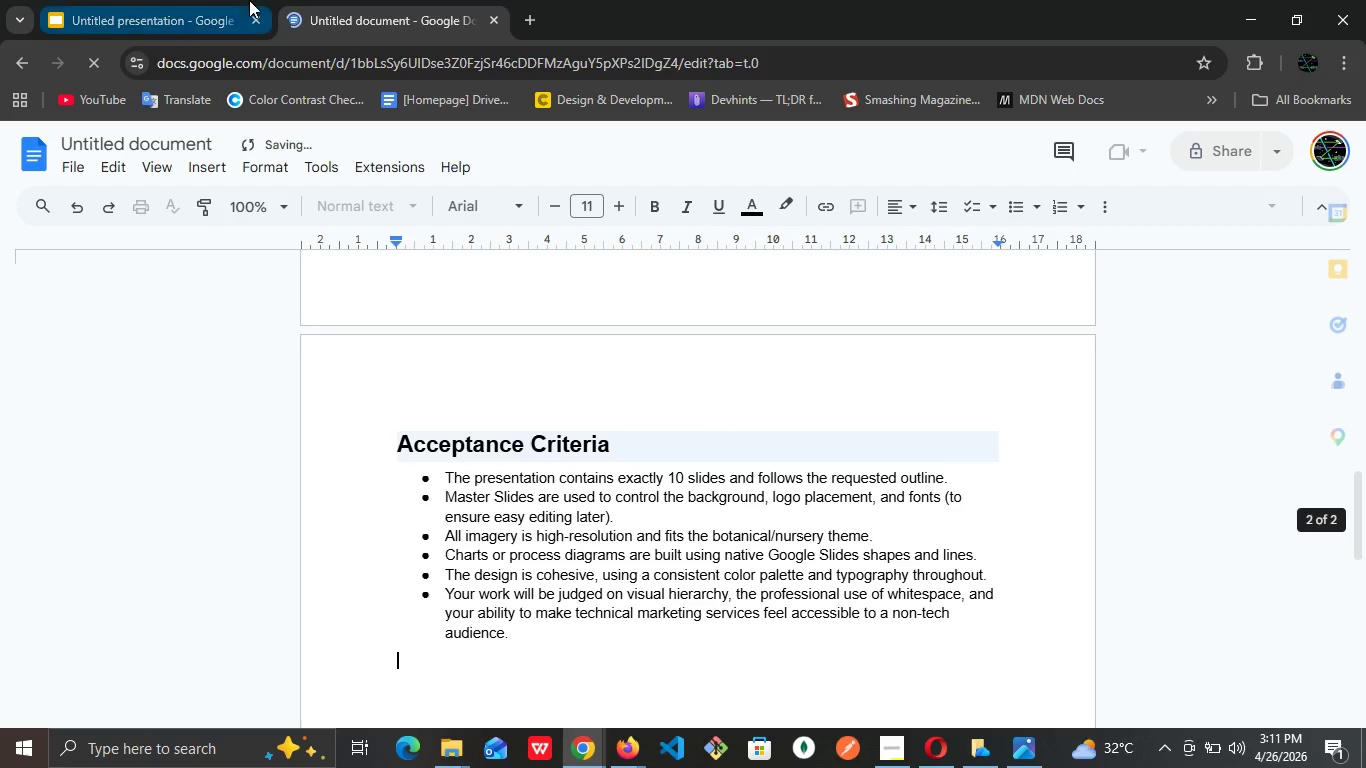 
wait(6.59)
 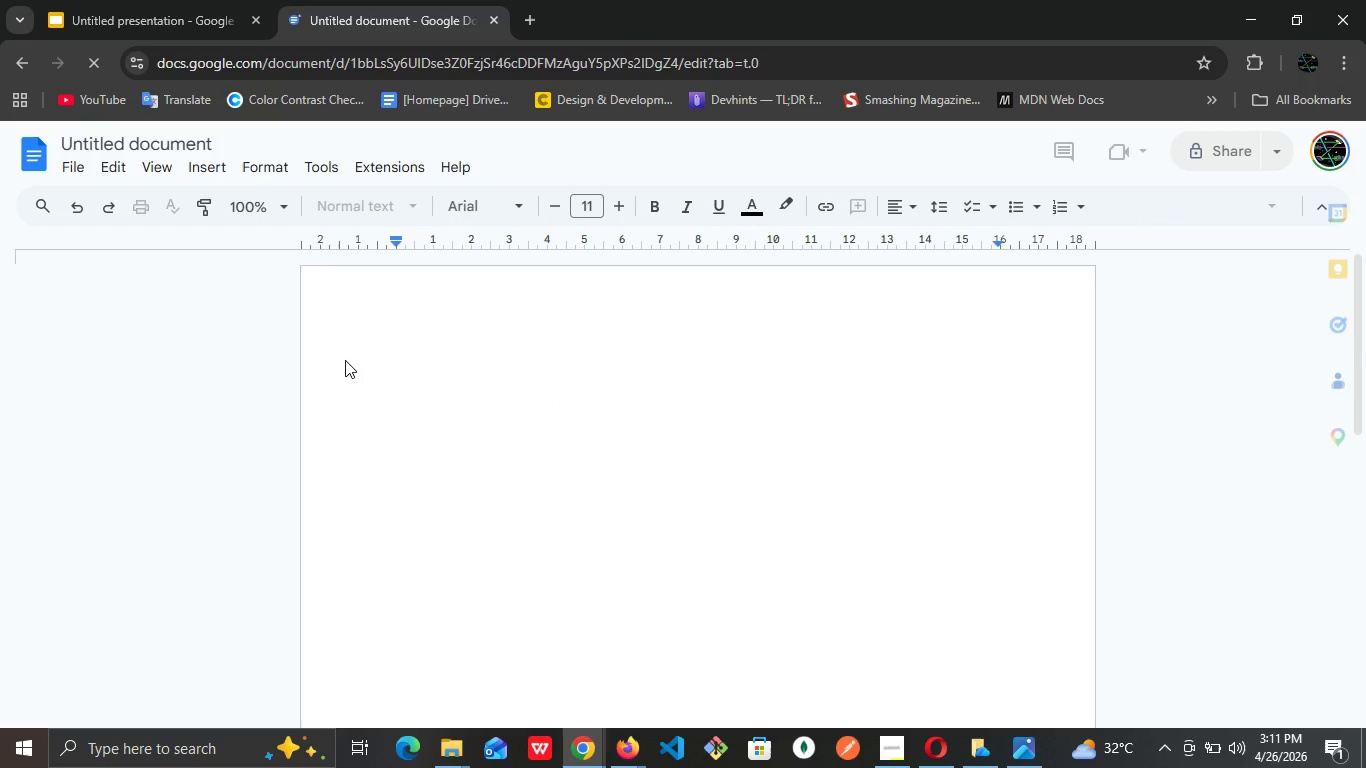 
left_click([156, 0])
 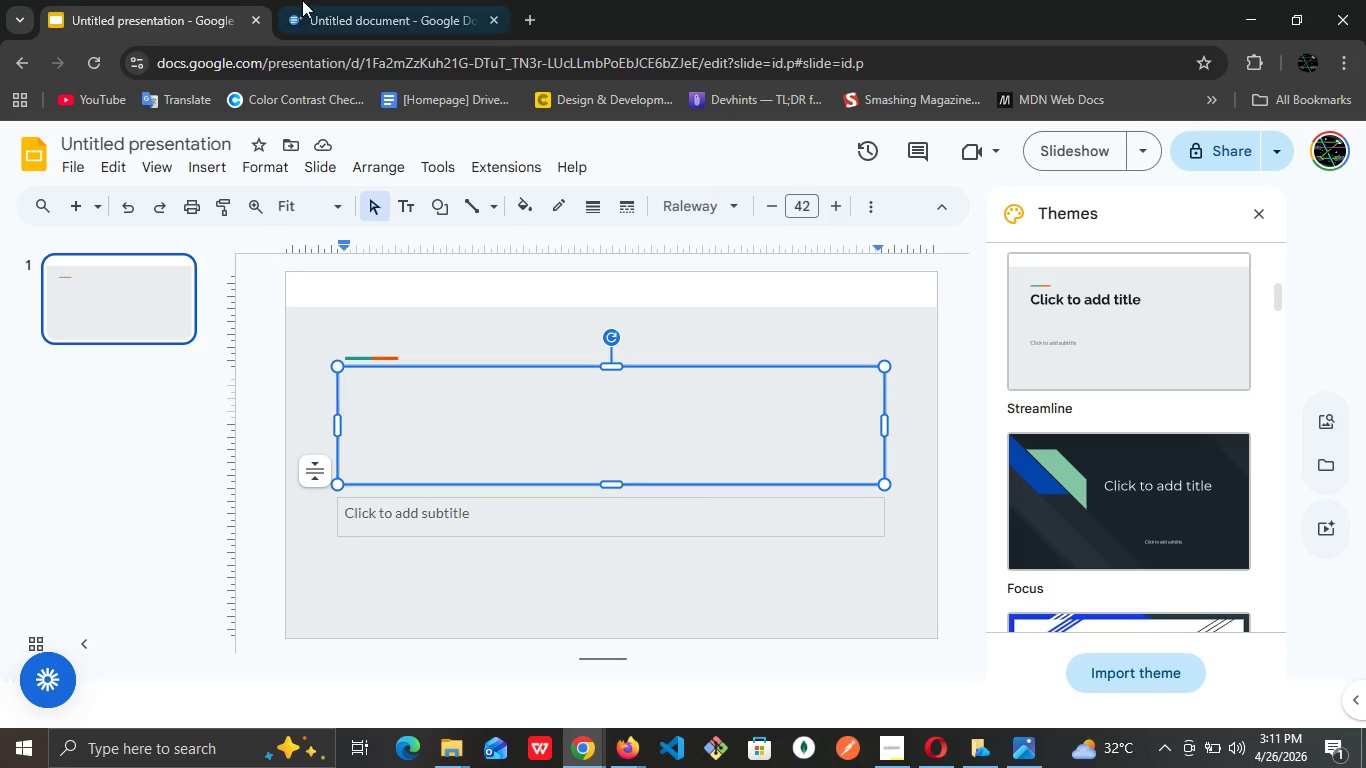 
left_click([328, 0])
 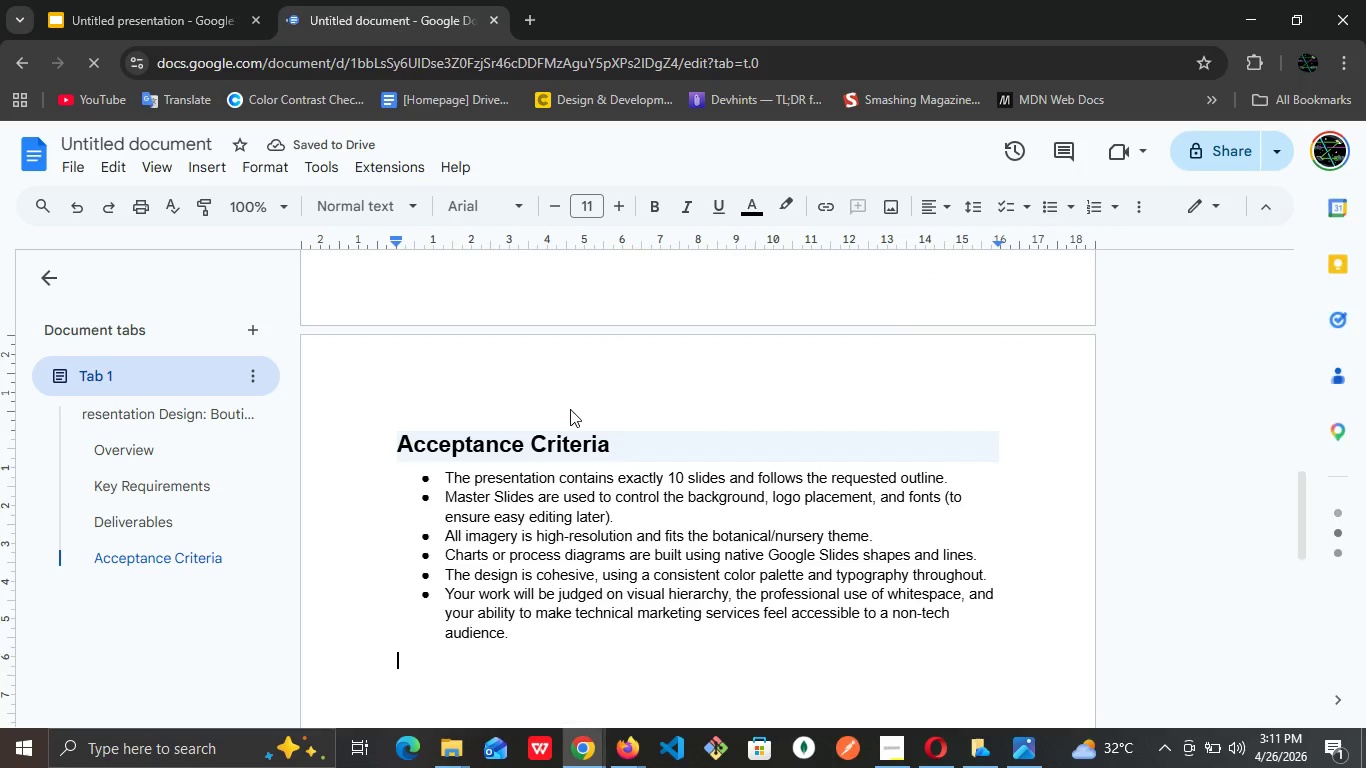 
scroll: coordinate [570, 409], scroll_direction: up, amount: 11.0
 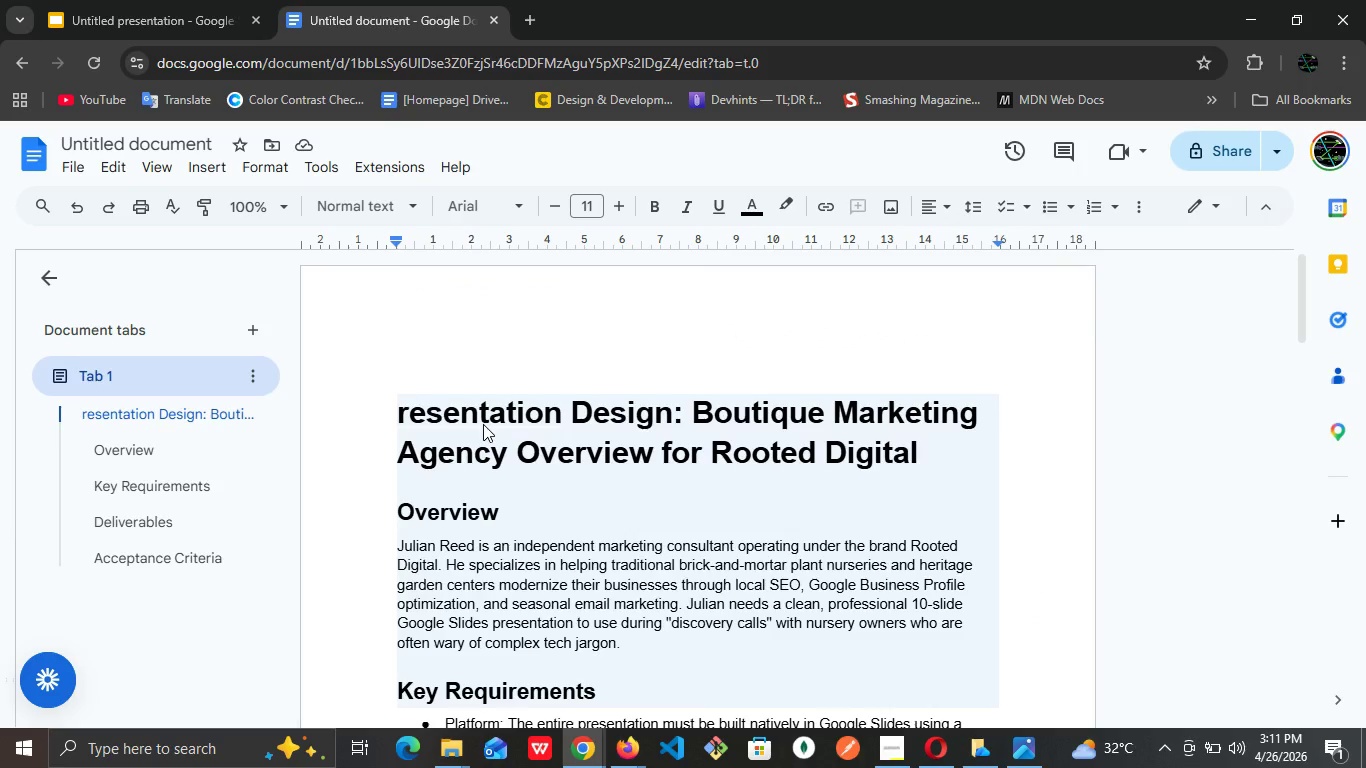 
scroll: coordinate [483, 424], scroll_direction: down, amount: 2.0
 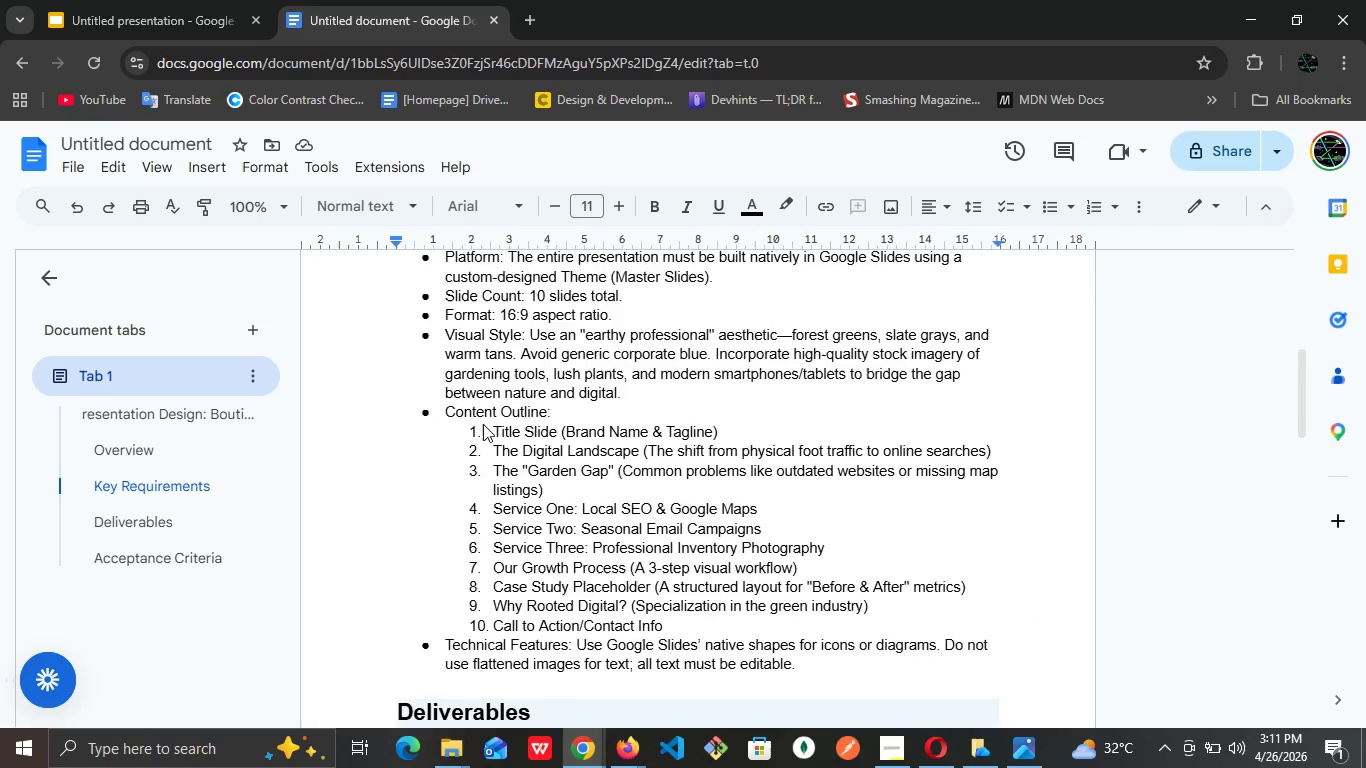 
scroll: coordinate [483, 424], scroll_direction: up, amount: 3.0
 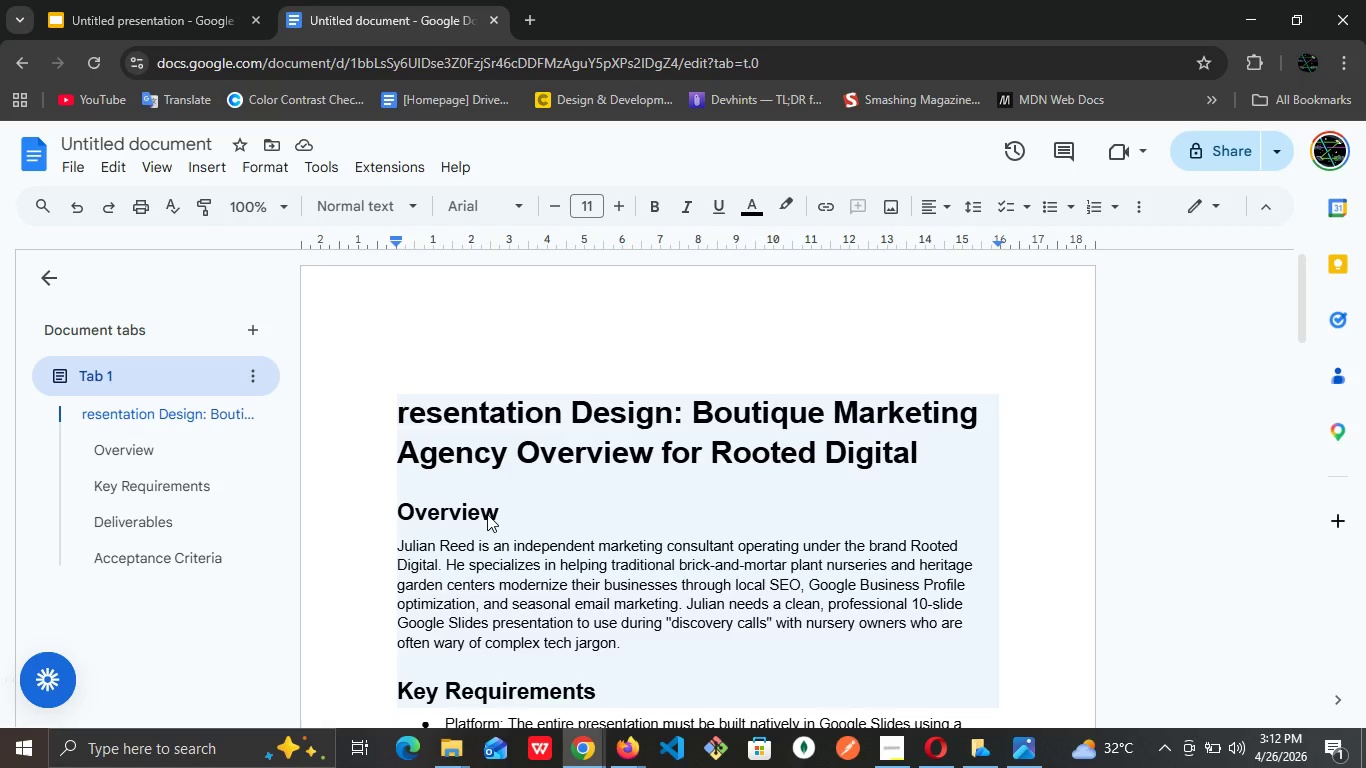 
wait(48.09)
 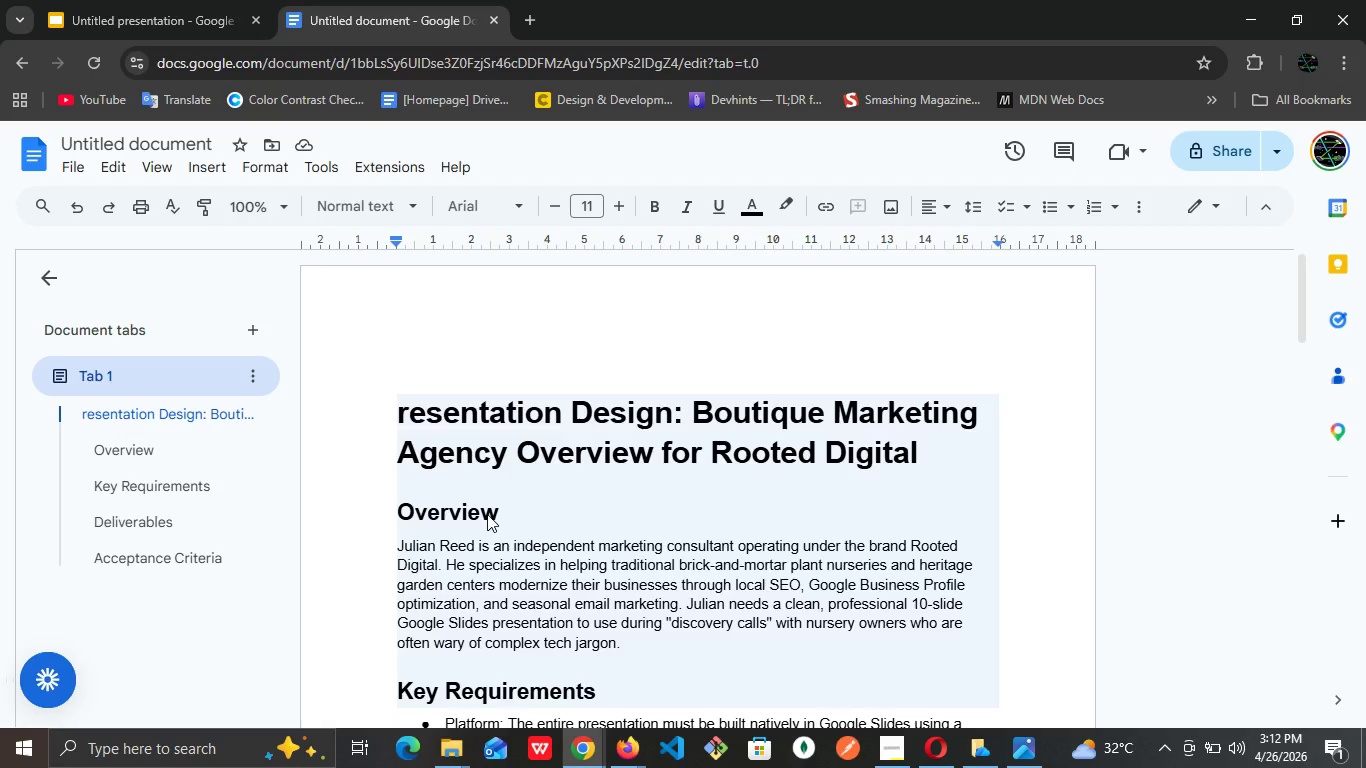 
left_click([144, 0])
 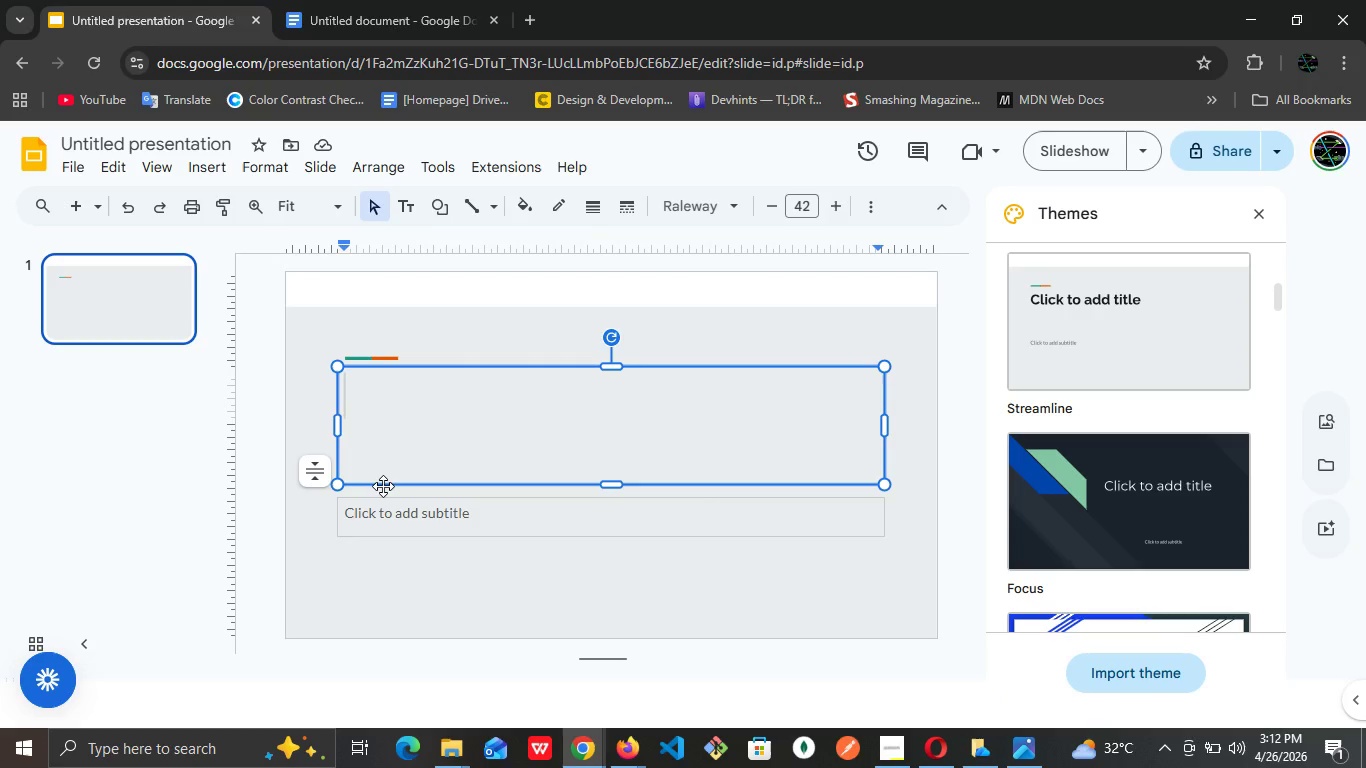 
type(Rooted Digital )
 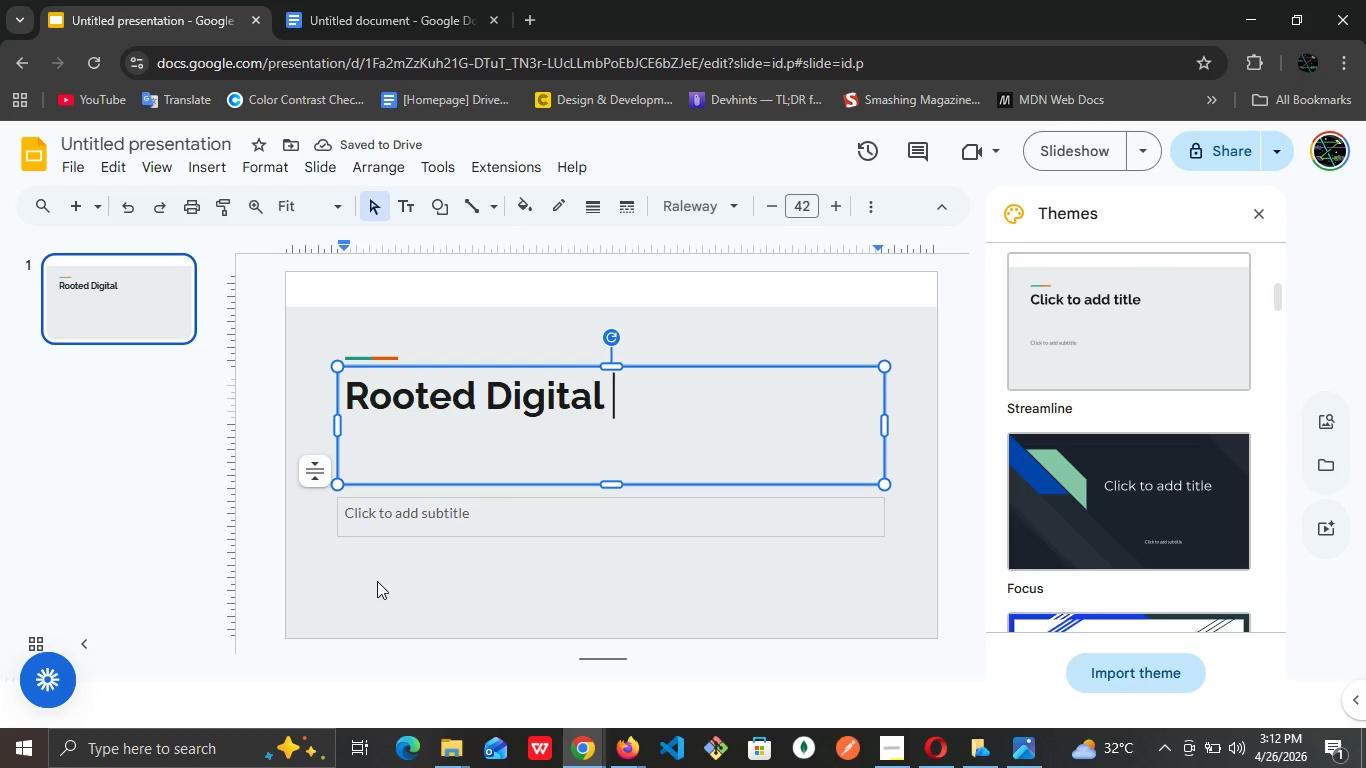 
left_click([454, 506])
 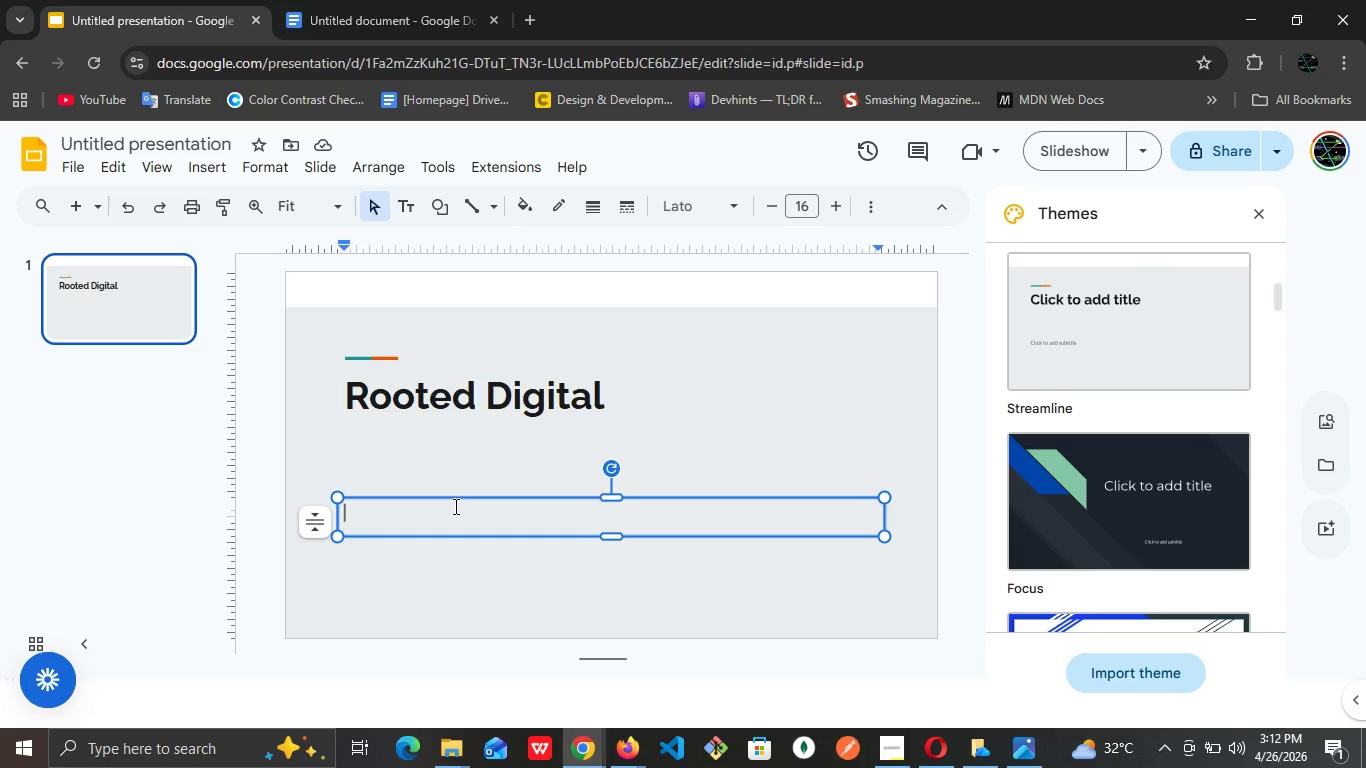 
type(Modern Marketing for Heritage Gr)
key(Backspace)
type(arden Centers)
 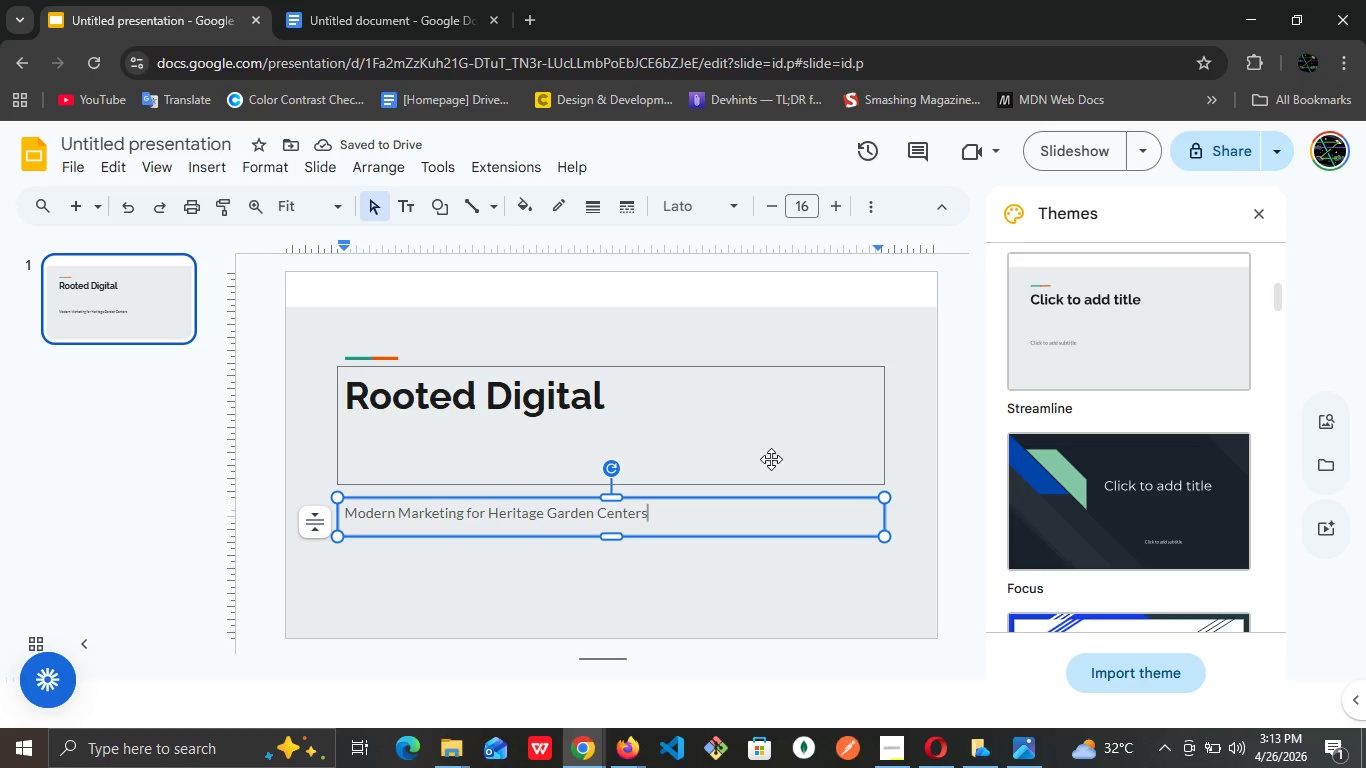 
left_click([826, 329])
 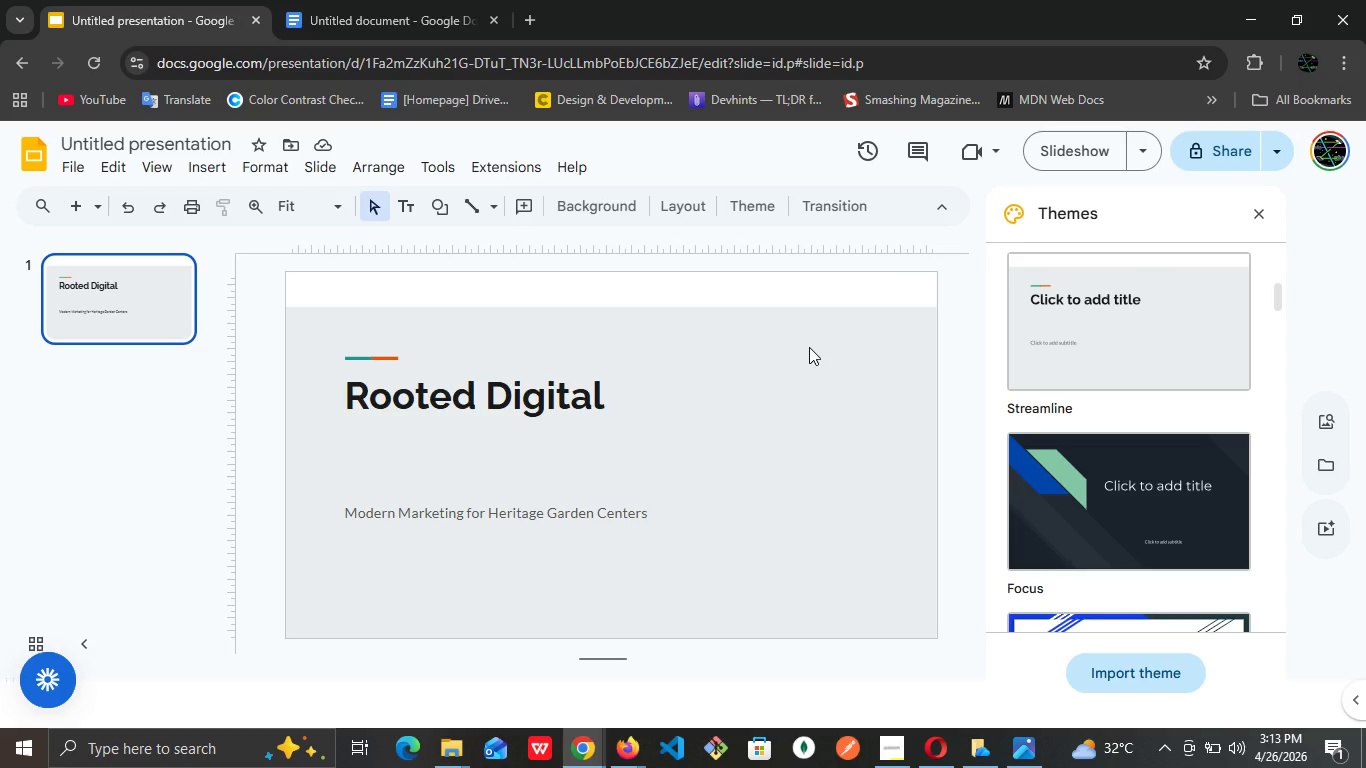 
wait(15.14)
 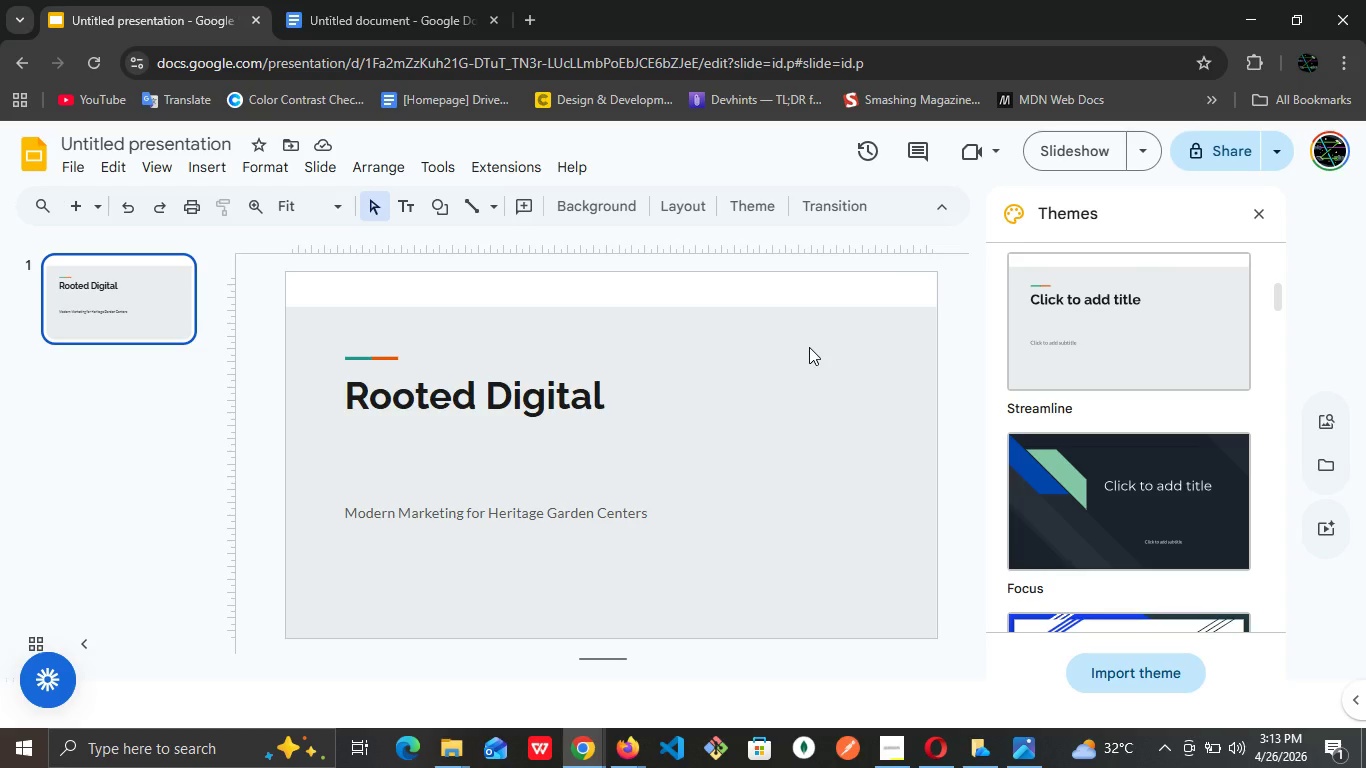 
type(uns)
 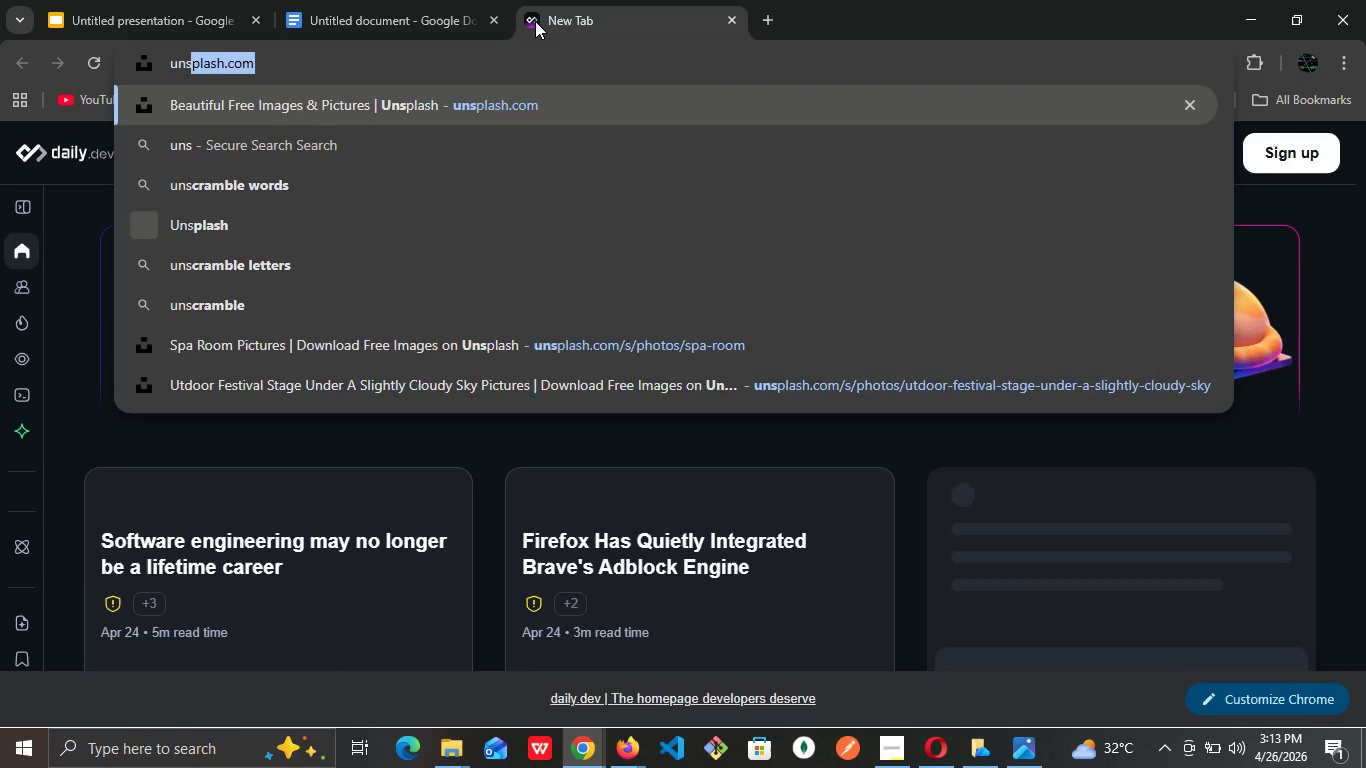 
key(Enter)
 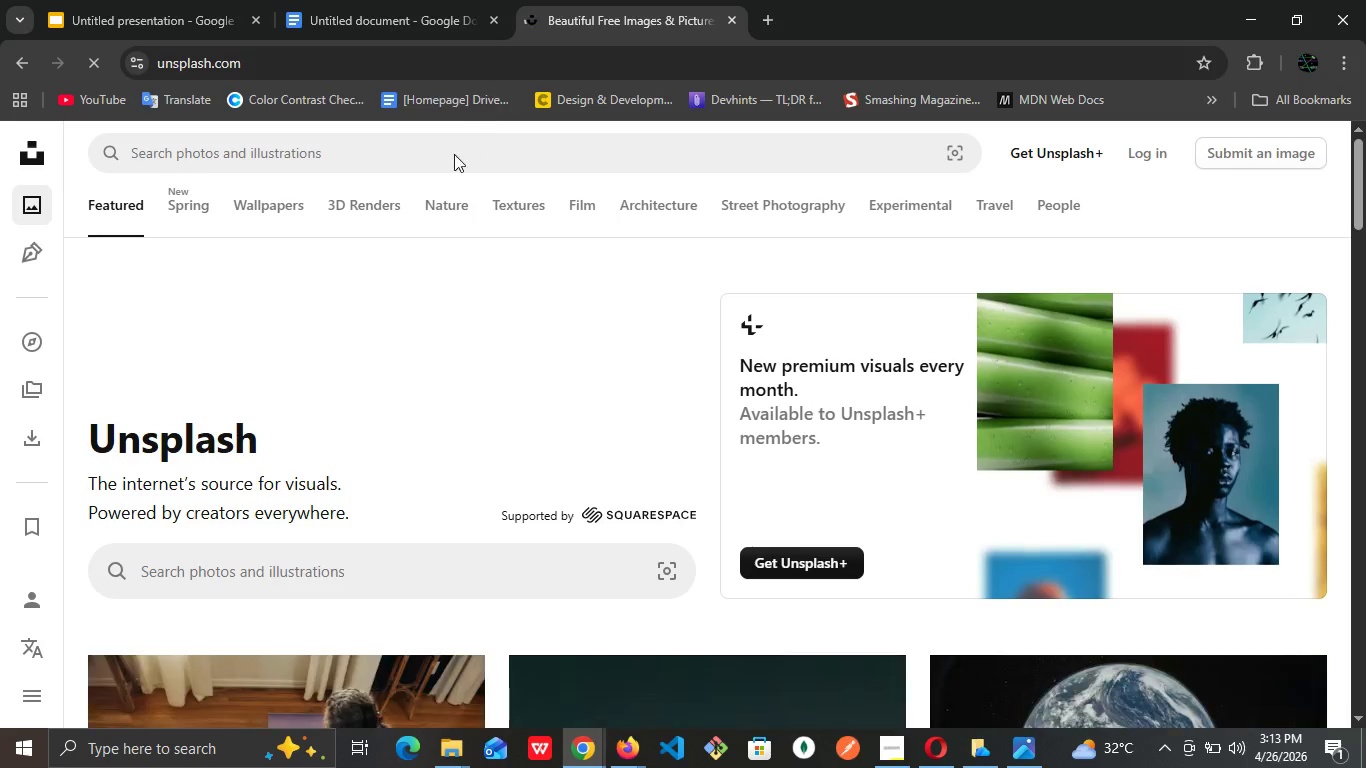 
left_click([453, 157])
 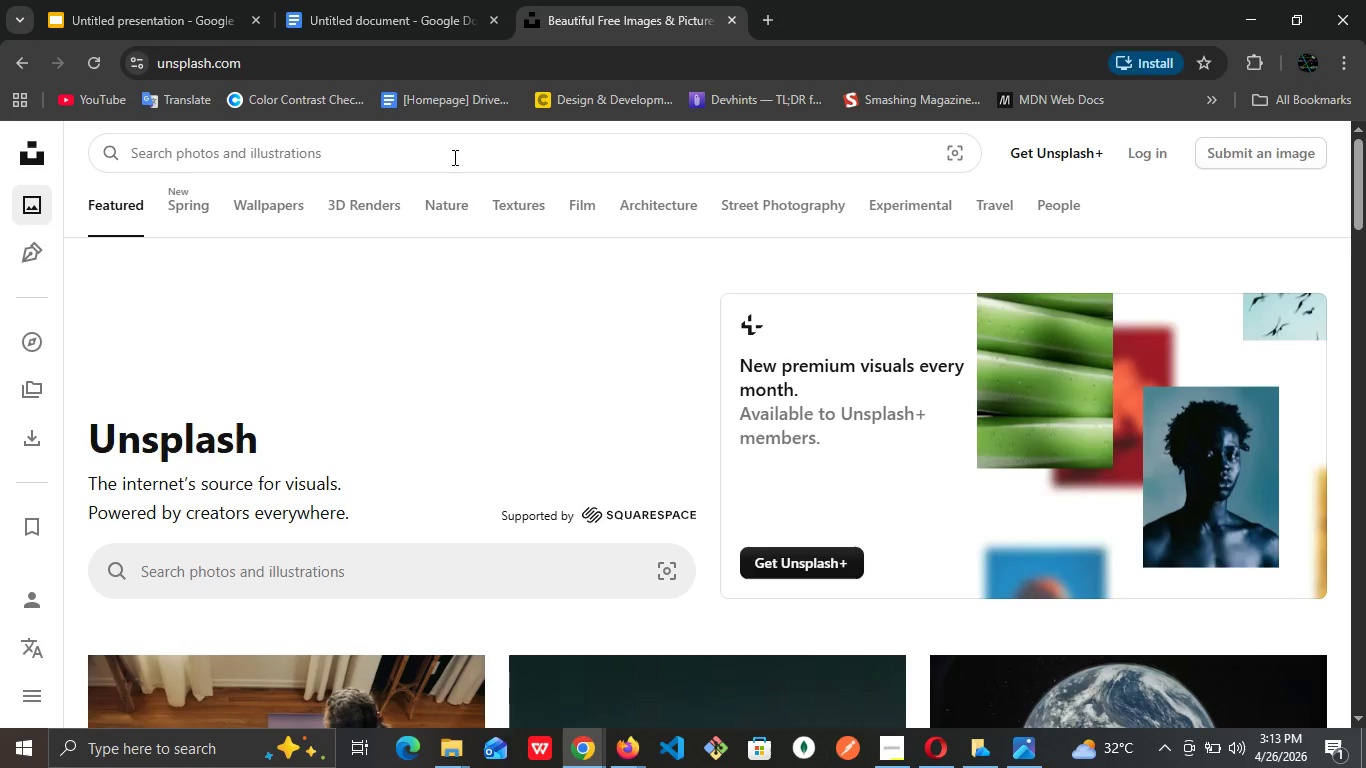 
type(su)
 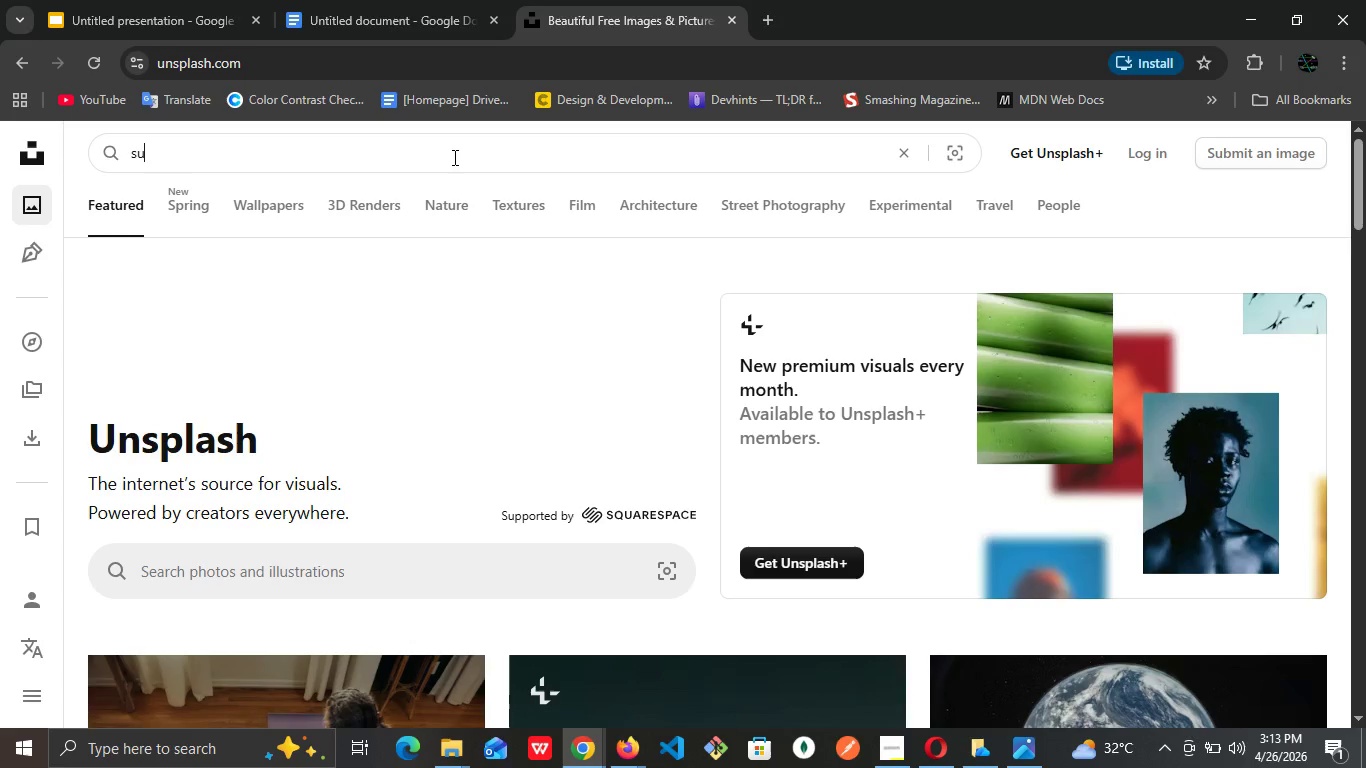 
type(ndrenched greenhouse interir)
key(Backspace)
key(Backspace)
type(iror)
key(Backspace)
key(Backspace)
key(Backspace)
key(Backspace)
type(ior)
 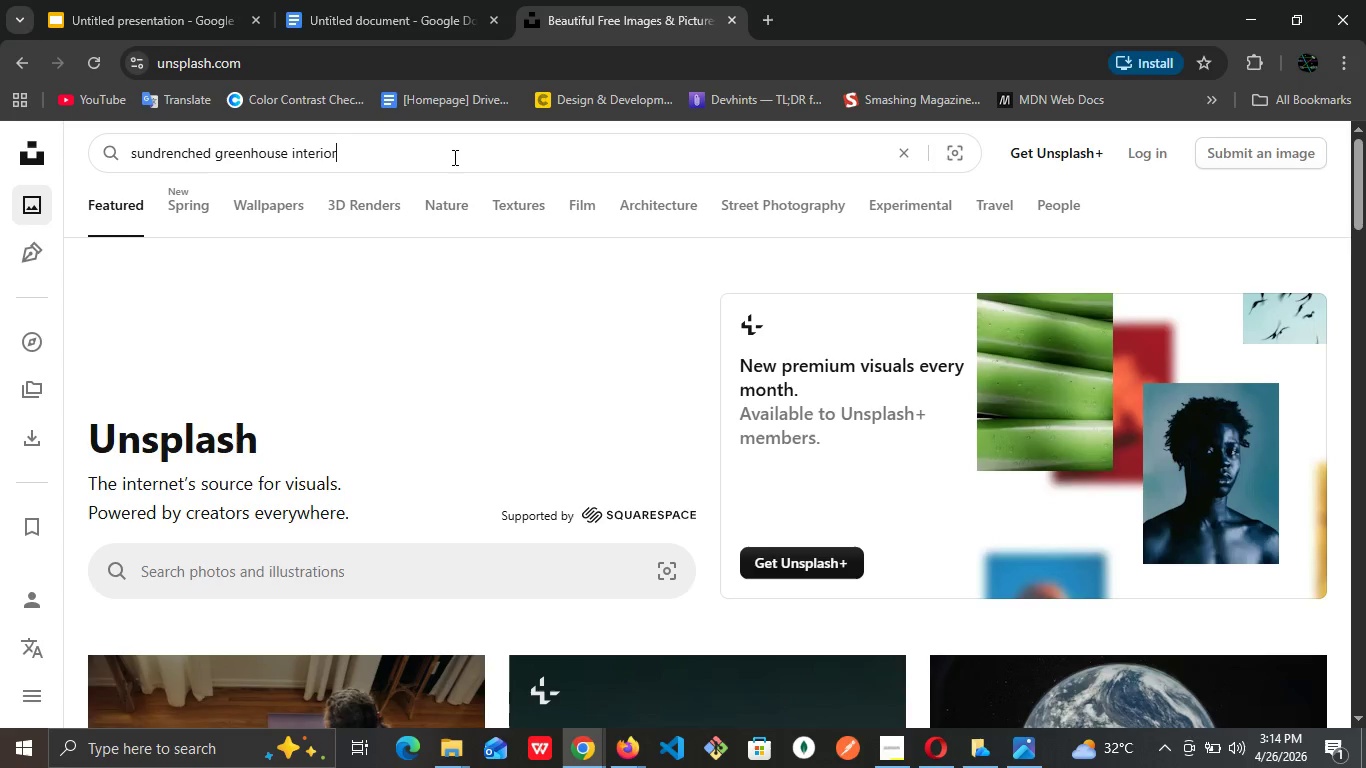 
key(Enter)
 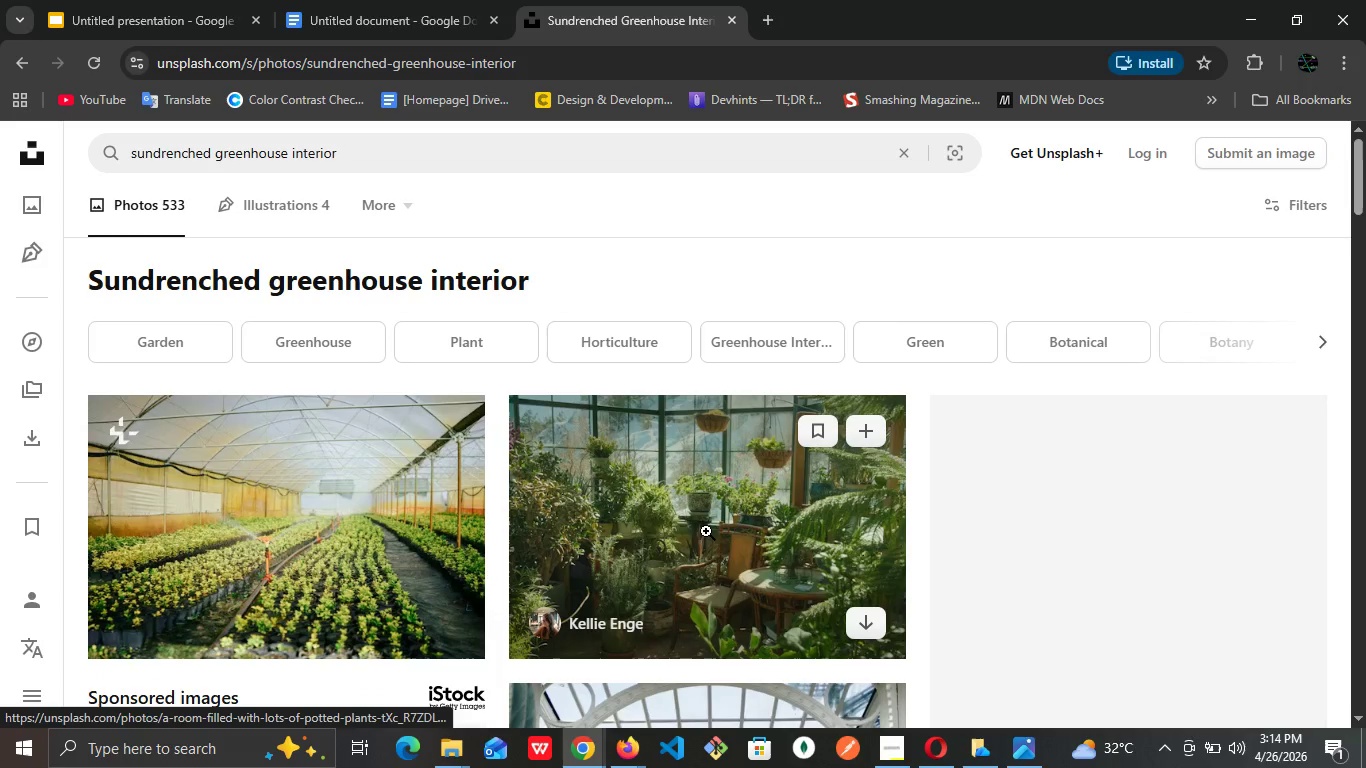 
scroll: coordinate [692, 355], scroll_direction: down, amount: 8.0
 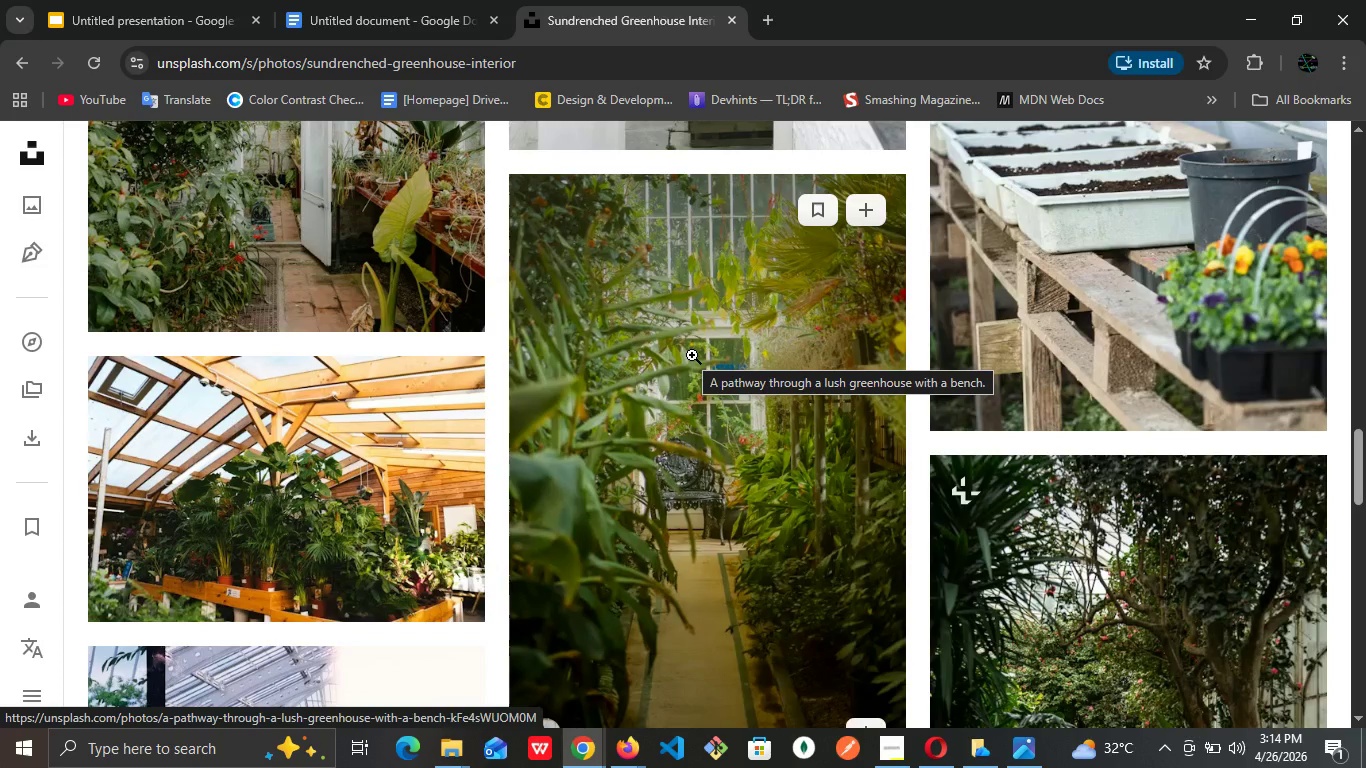 
scroll: coordinate [1106, 495], scroll_direction: up, amount: 10.0
 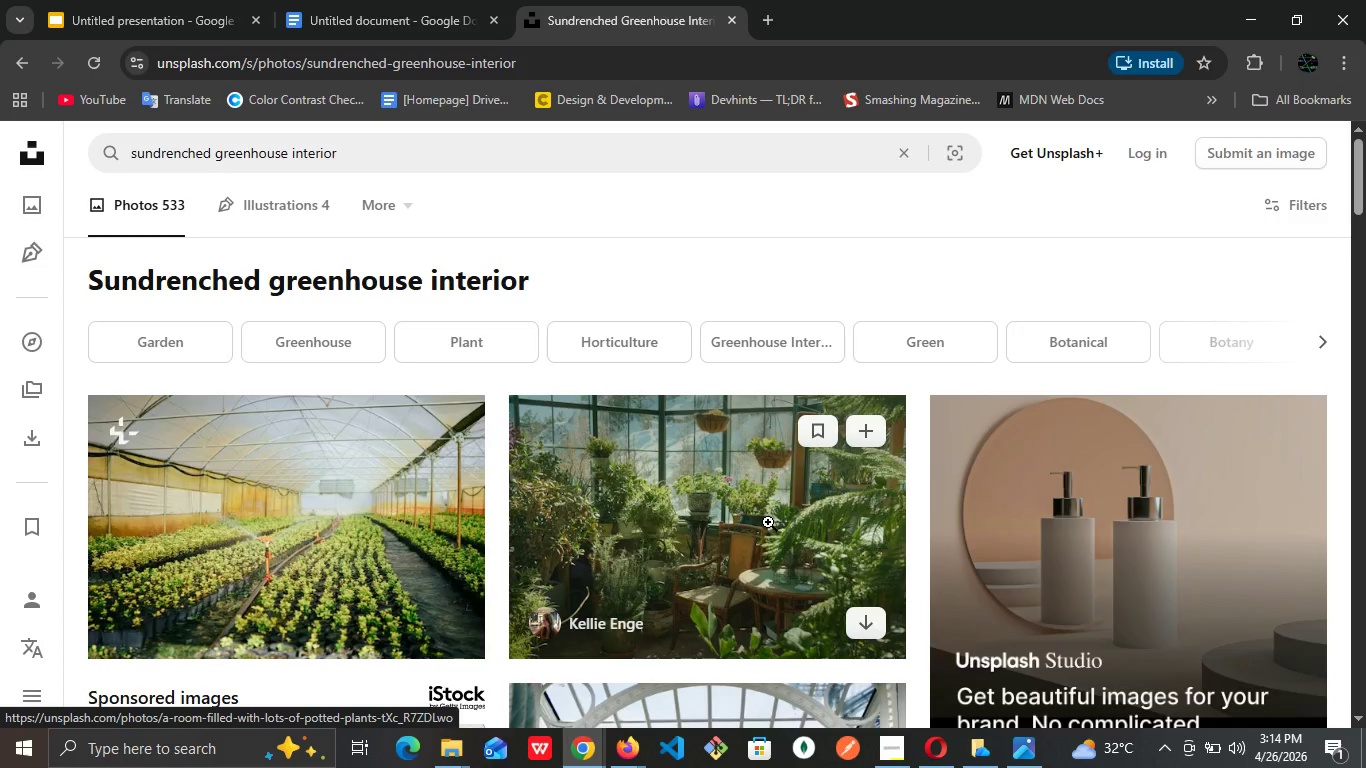 
left_click([768, 522])
 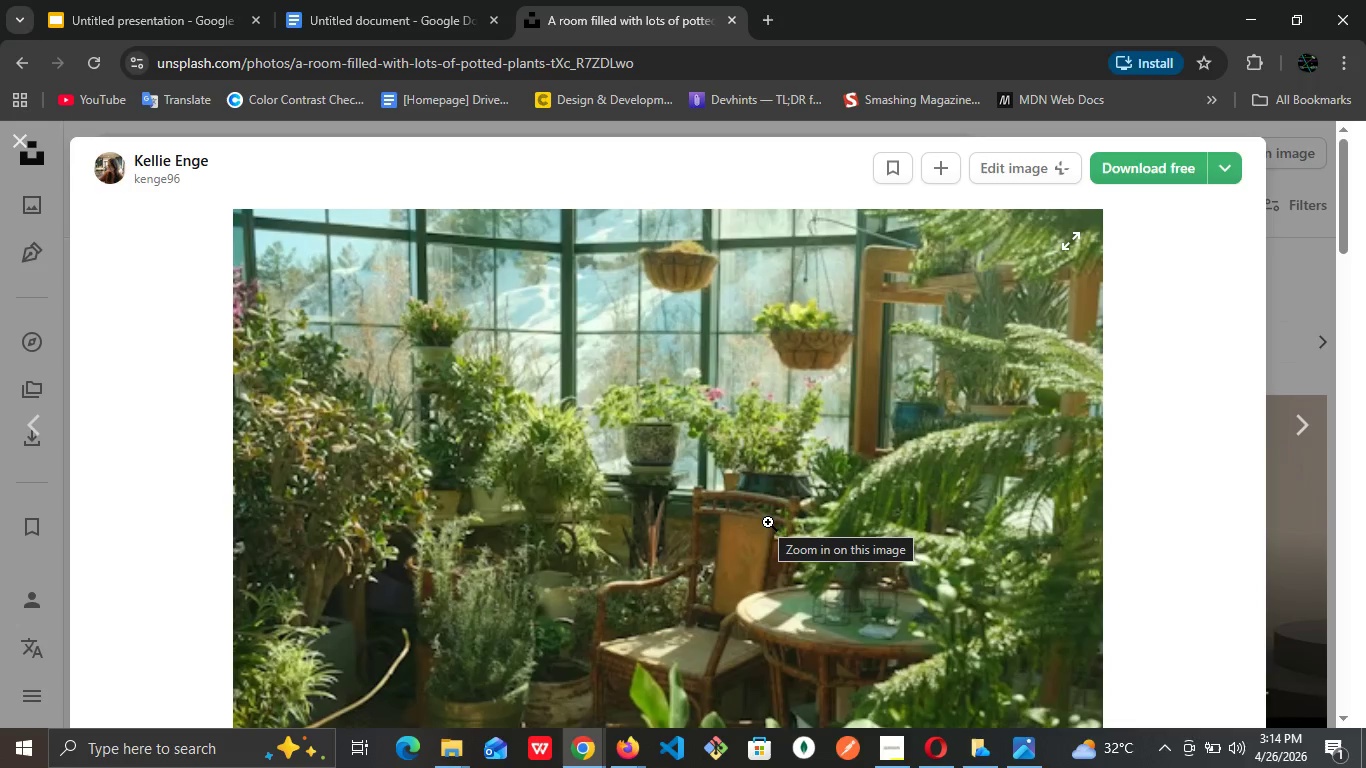 
scroll: coordinate [768, 522], scroll_direction: down, amount: 5.0
 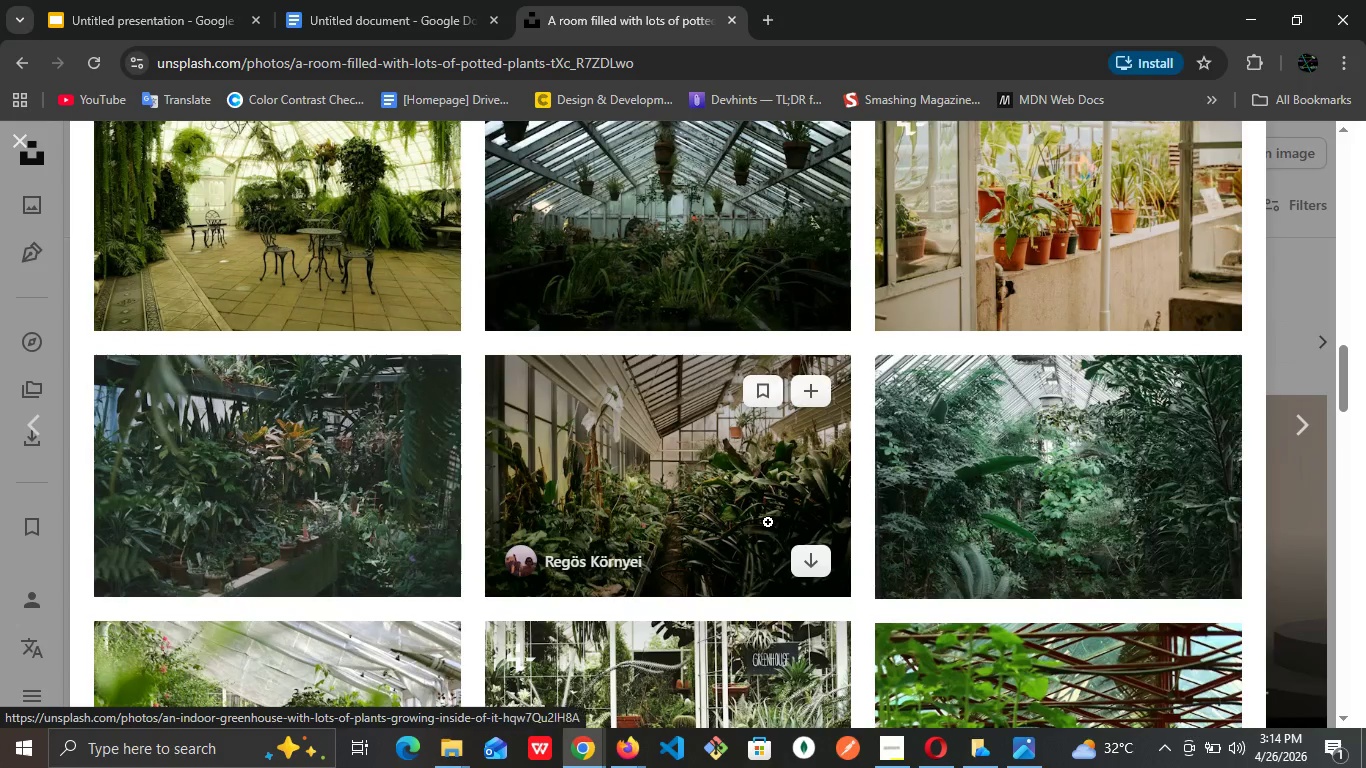 
scroll: coordinate [768, 522], scroll_direction: up, amount: 1.0
 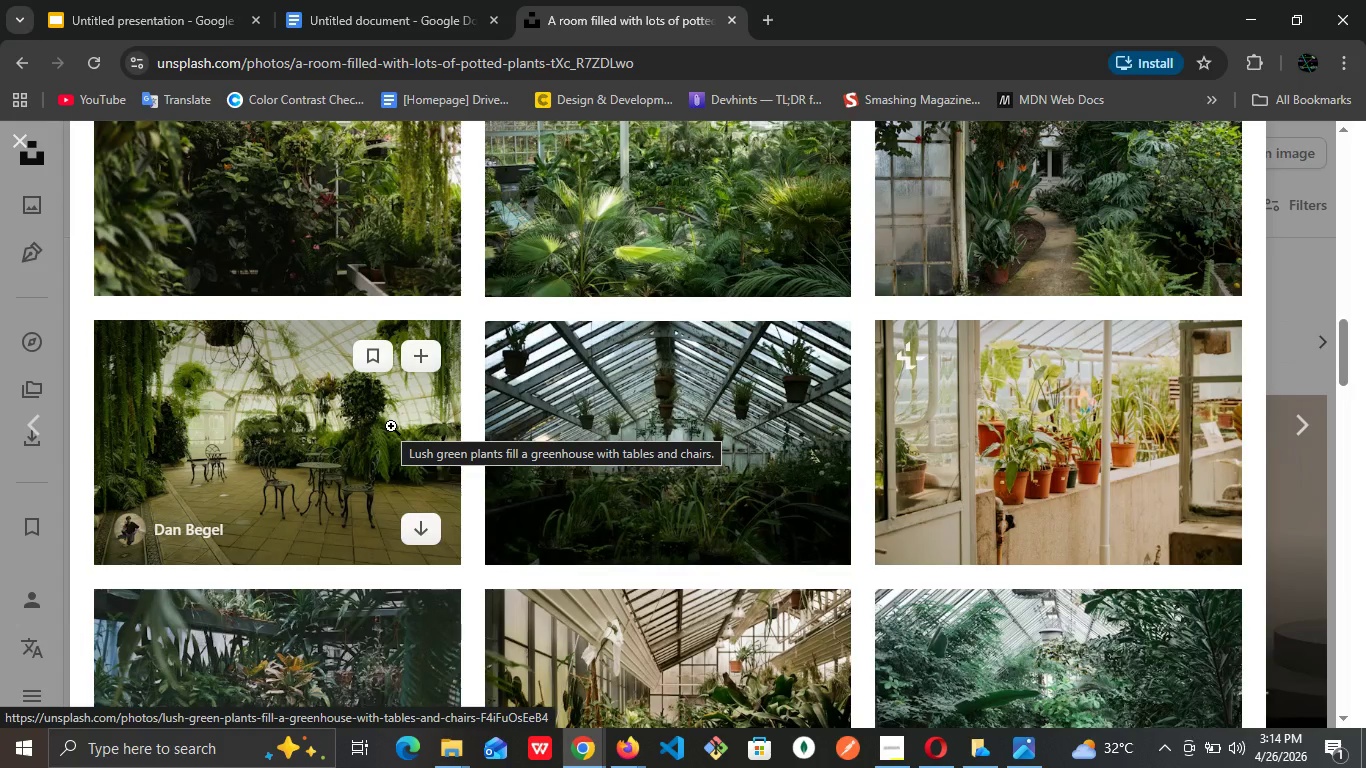 
wait(14.5)
 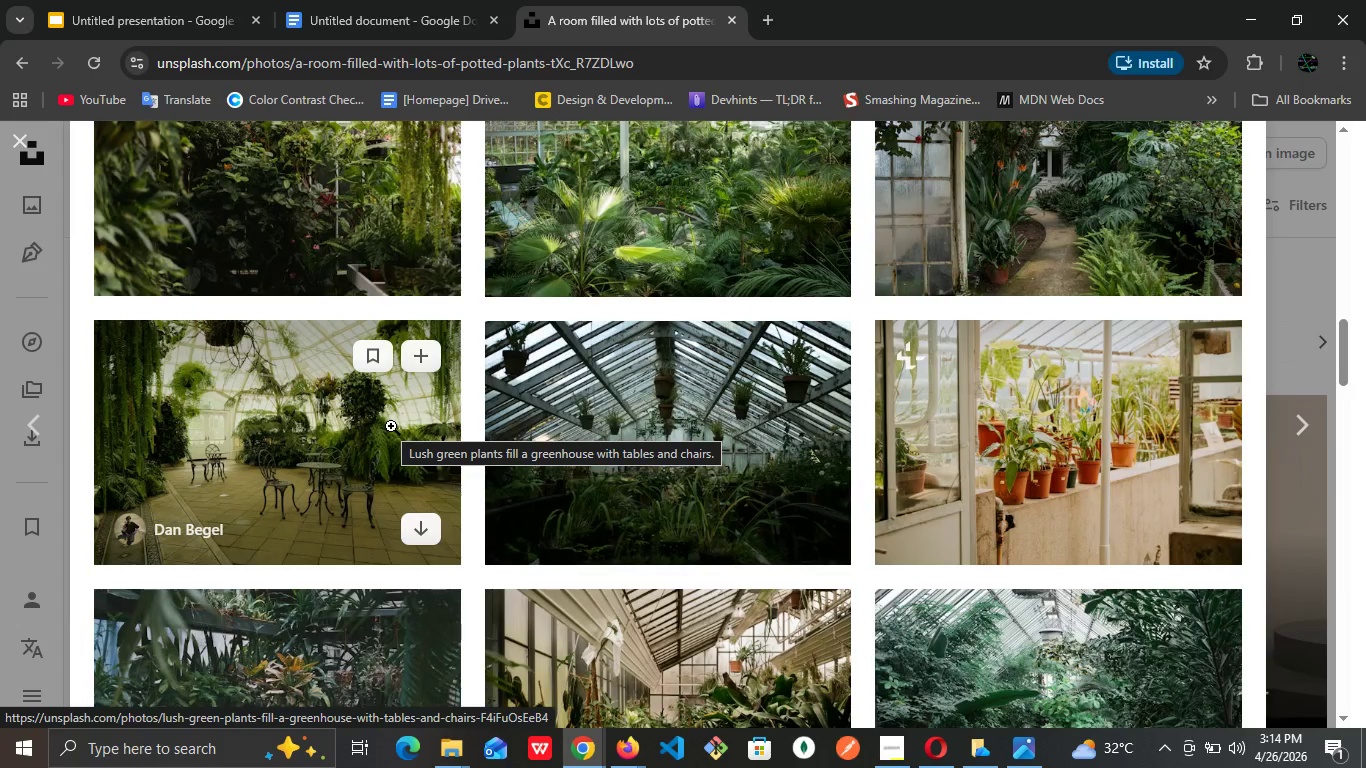 
scroll: coordinate [732, 457], scroll_direction: down, amount: 8.0
 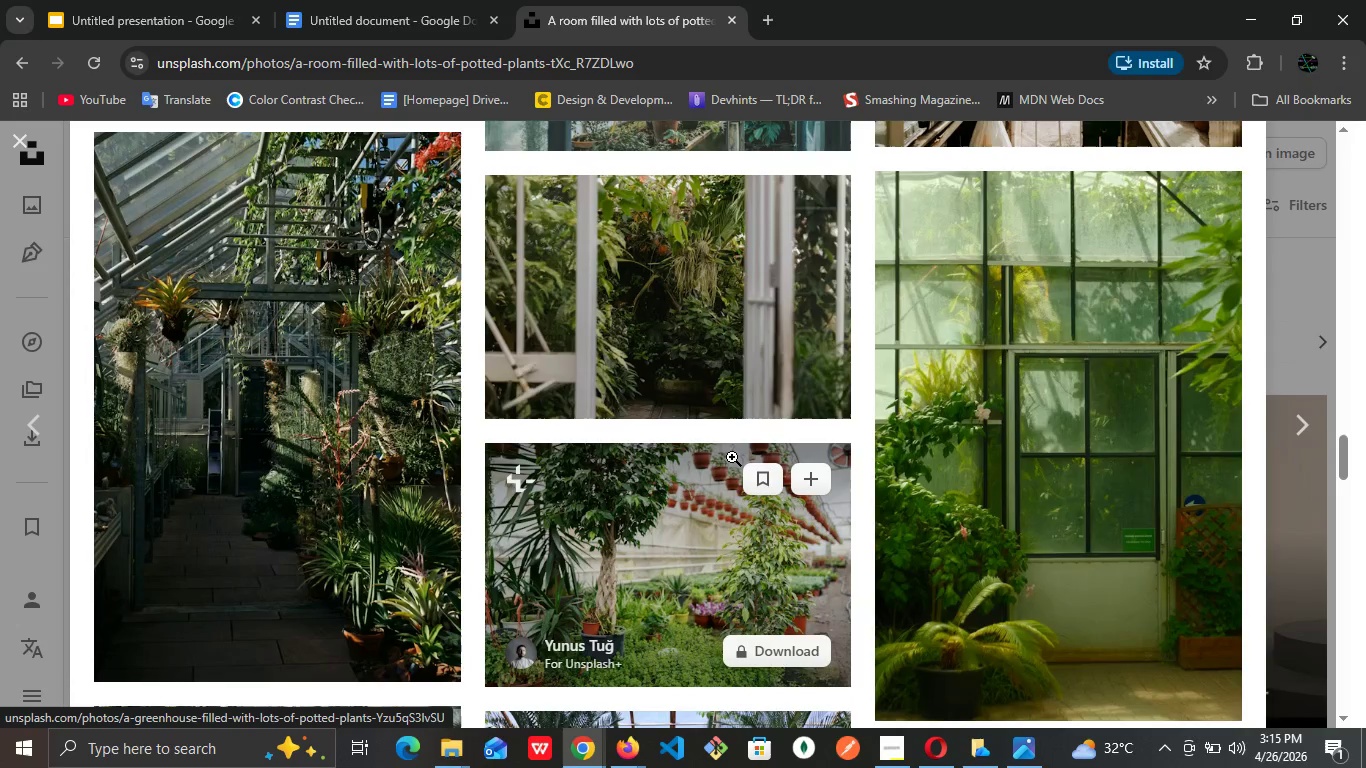 
scroll: coordinate [732, 457], scroll_direction: down, amount: 1.0
 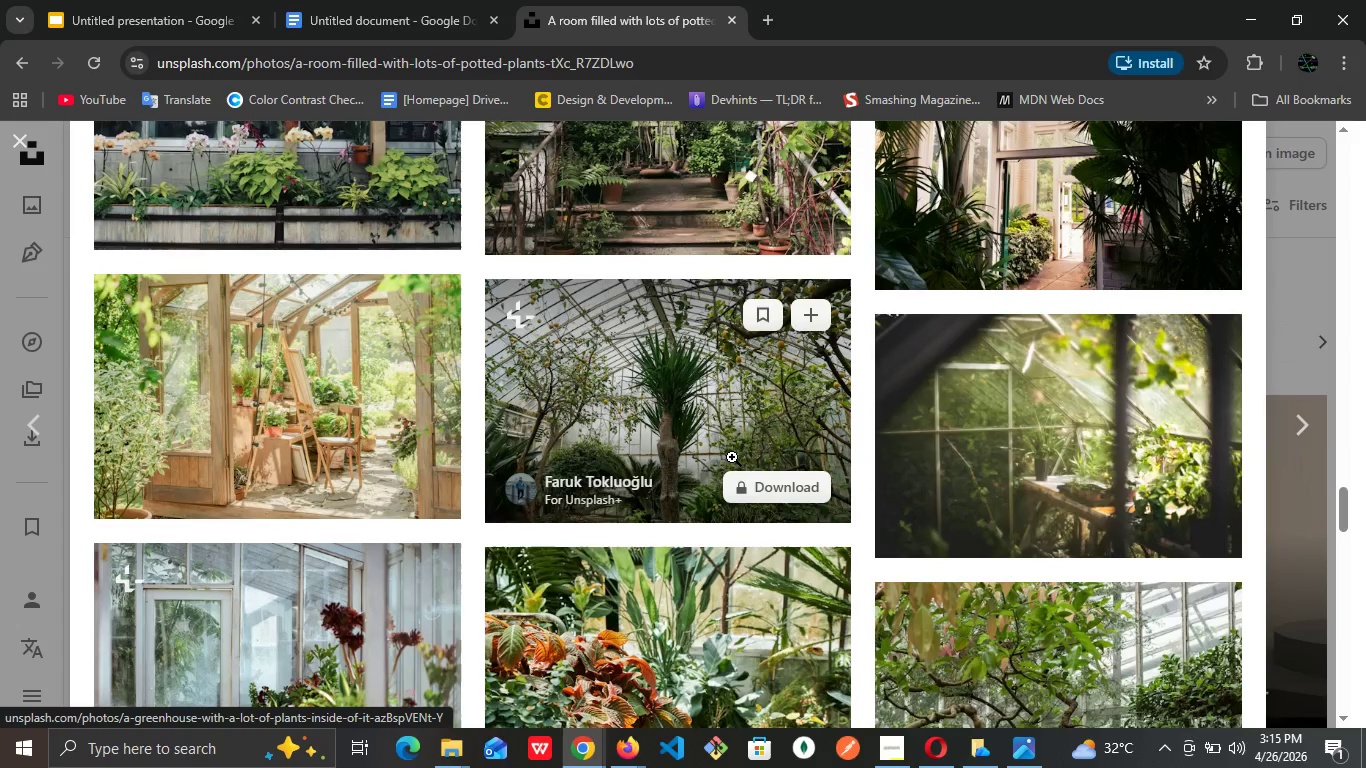 
mouse_move([318, 431])
 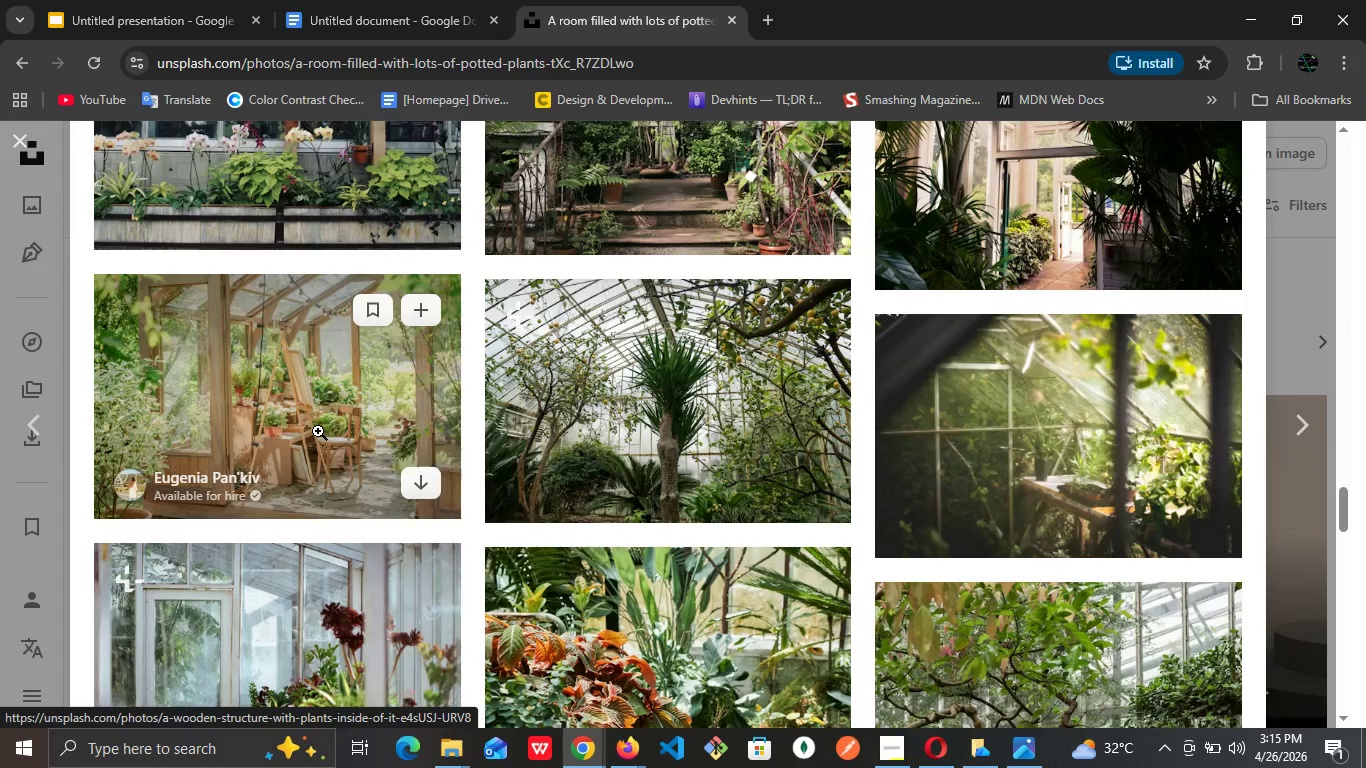 
left_click([318, 431])
 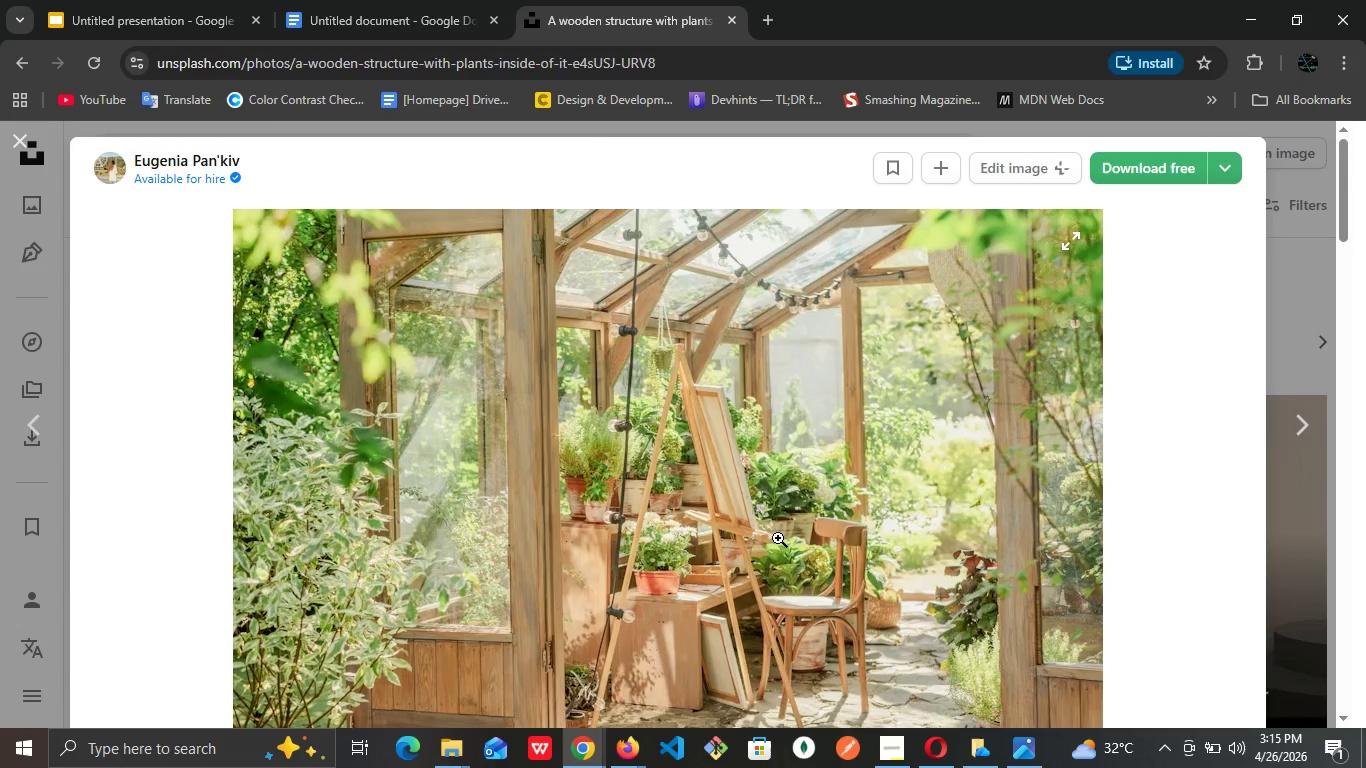 
wait(6.19)
 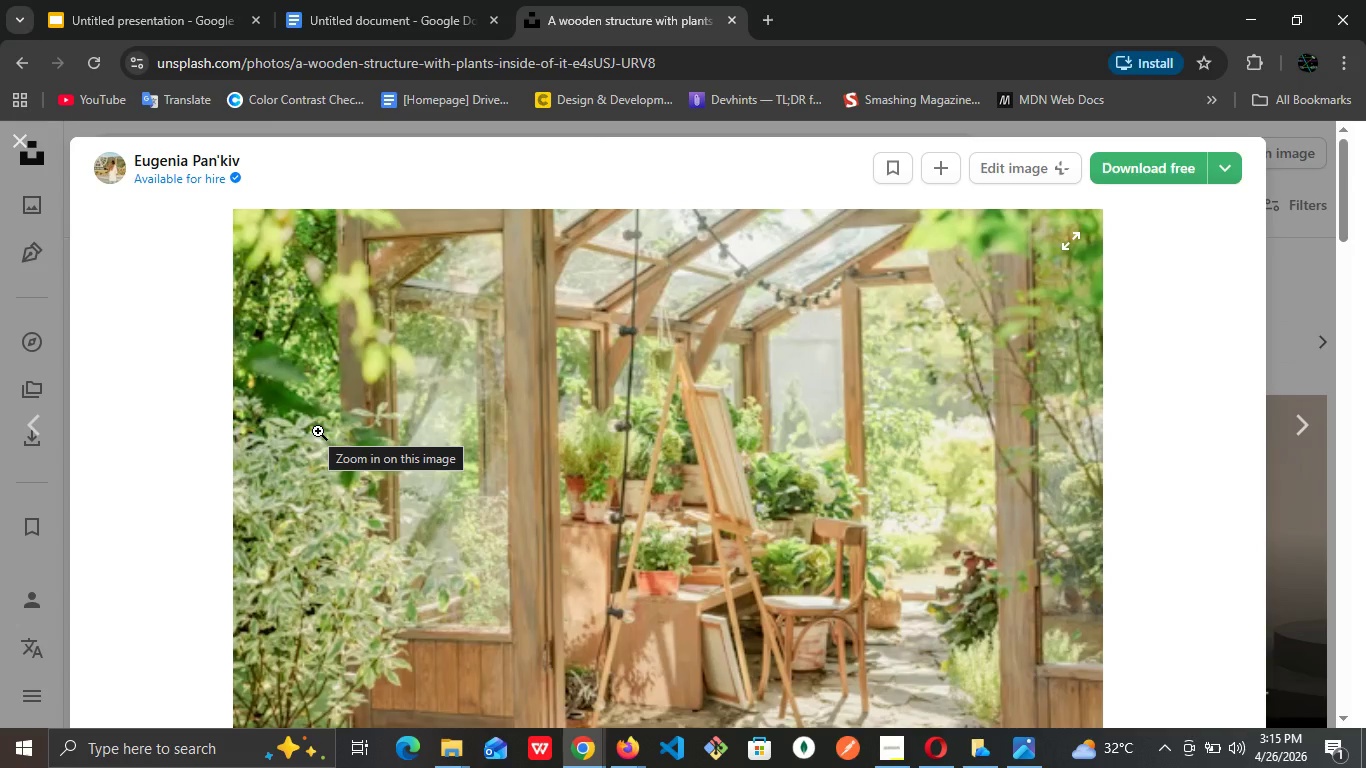 
scroll: coordinate [615, 356], scroll_direction: down, amount: 1.0
 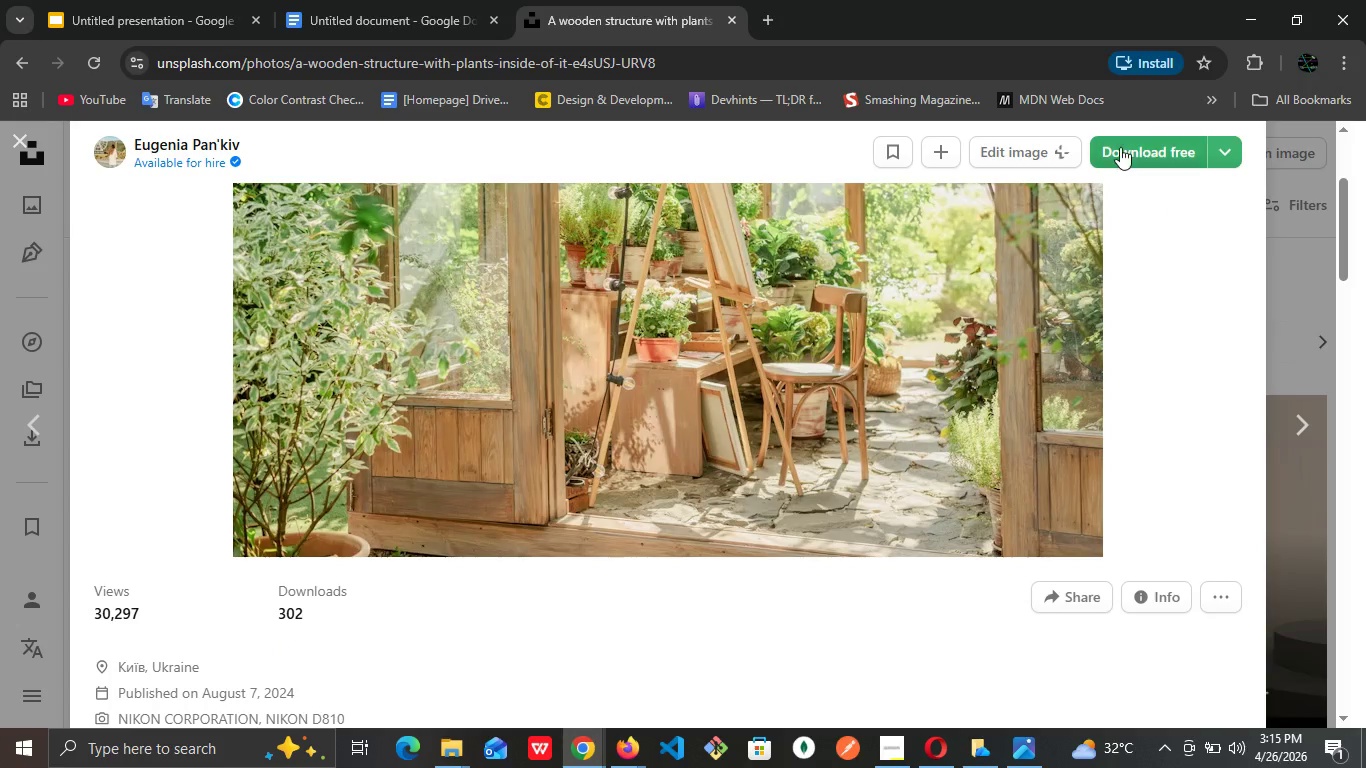 
left_click([1120, 147])
 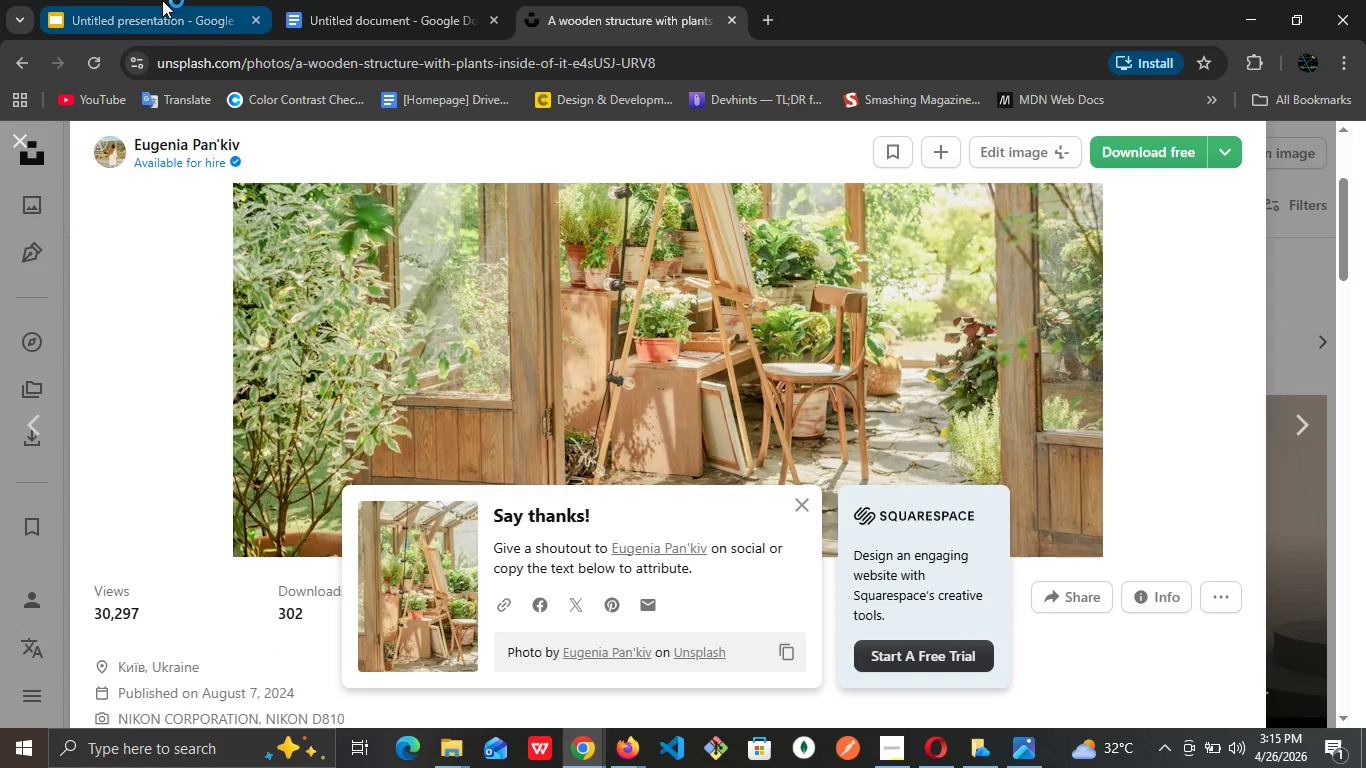 
left_click([161, 0])
 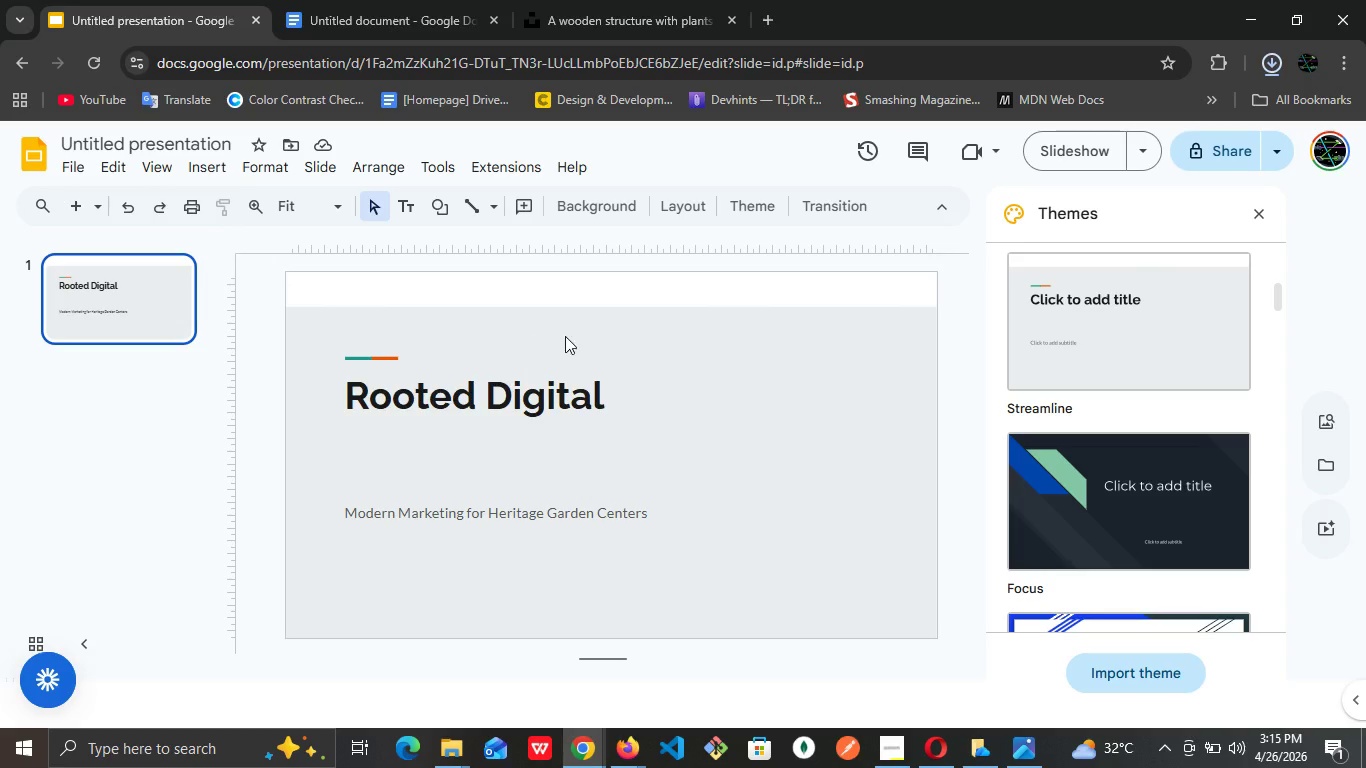 
left_click([574, 339])
 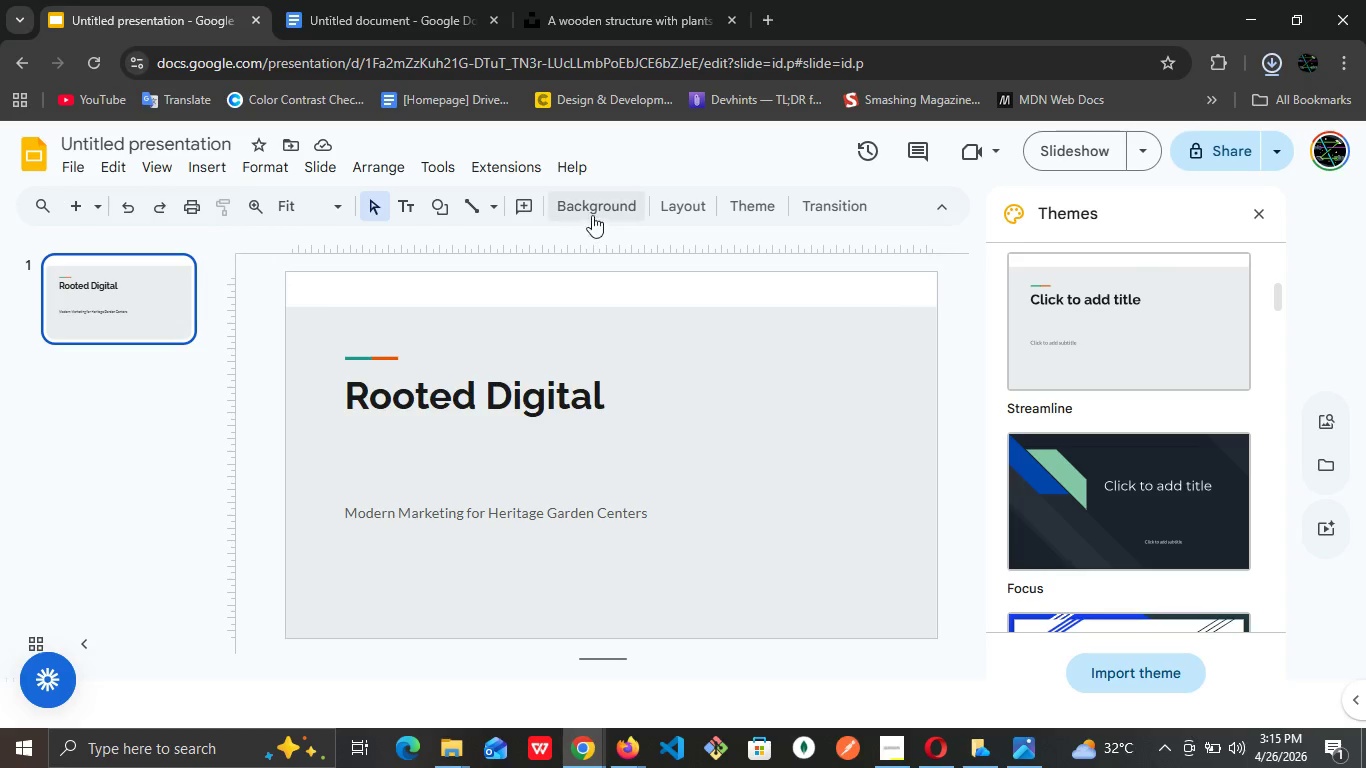 
left_click([594, 212])
 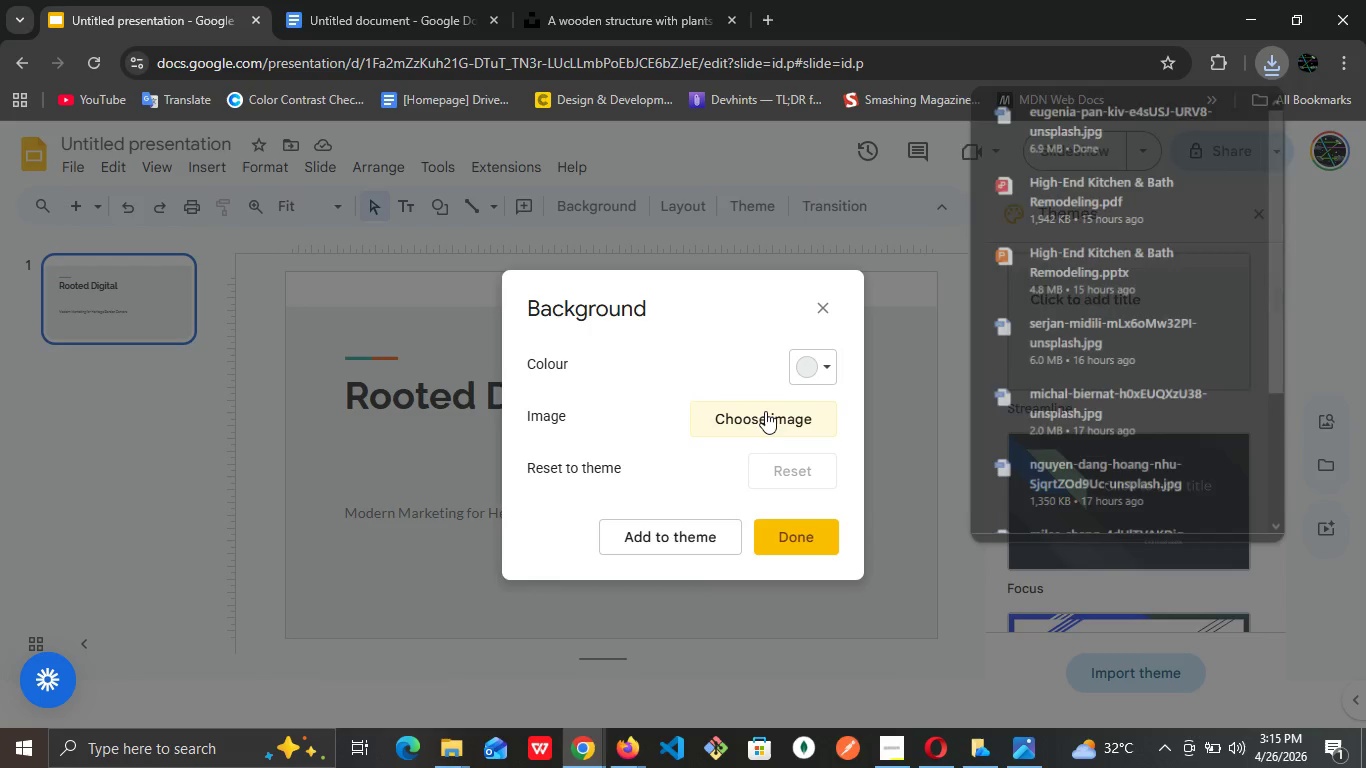 
left_click([765, 411])
 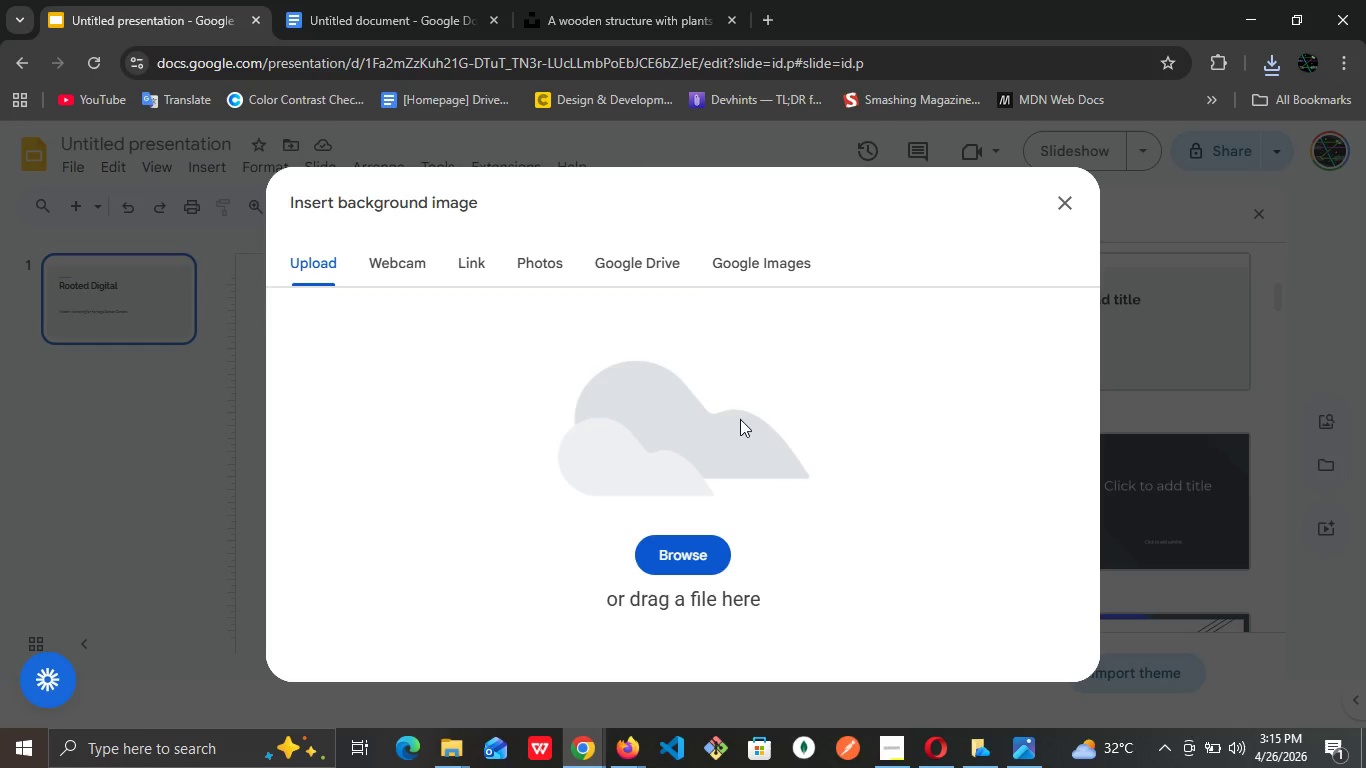 
left_click([697, 550])
 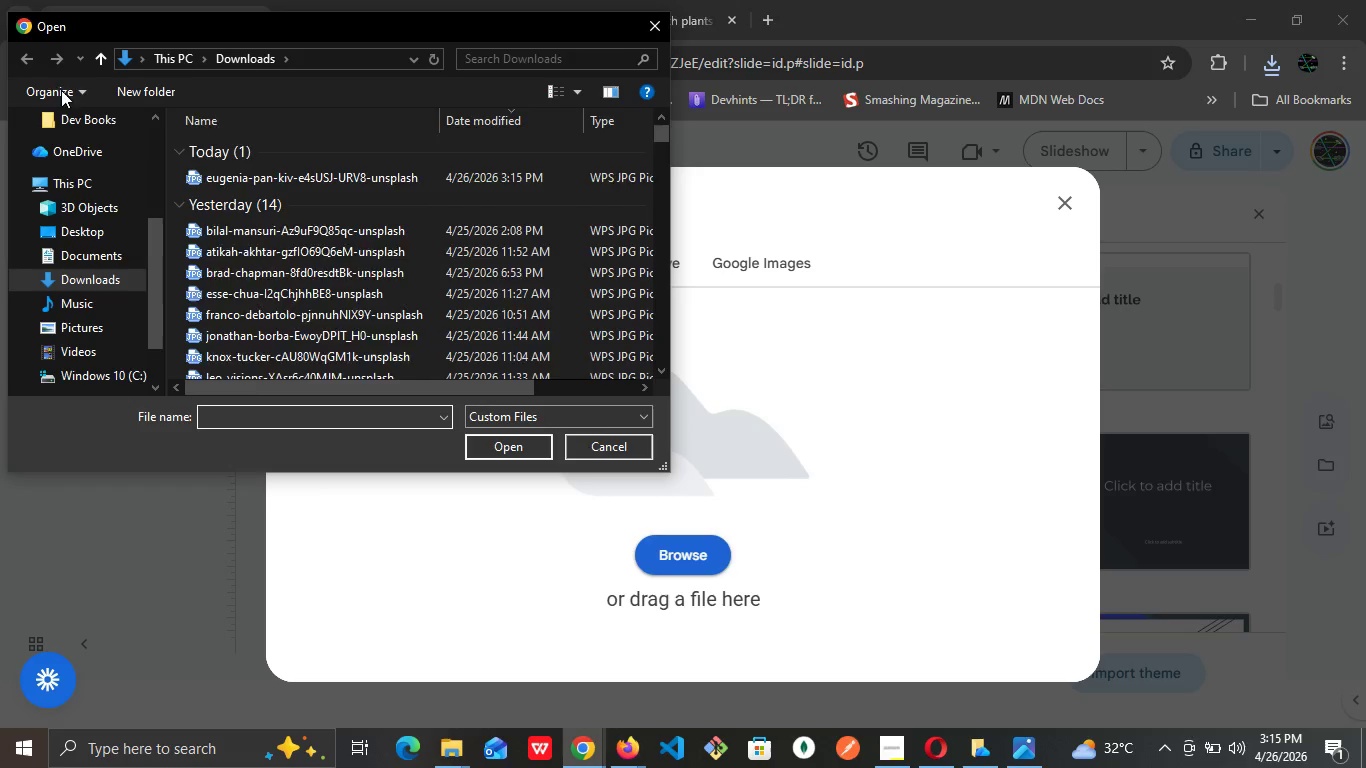 
left_click([405, 179])
 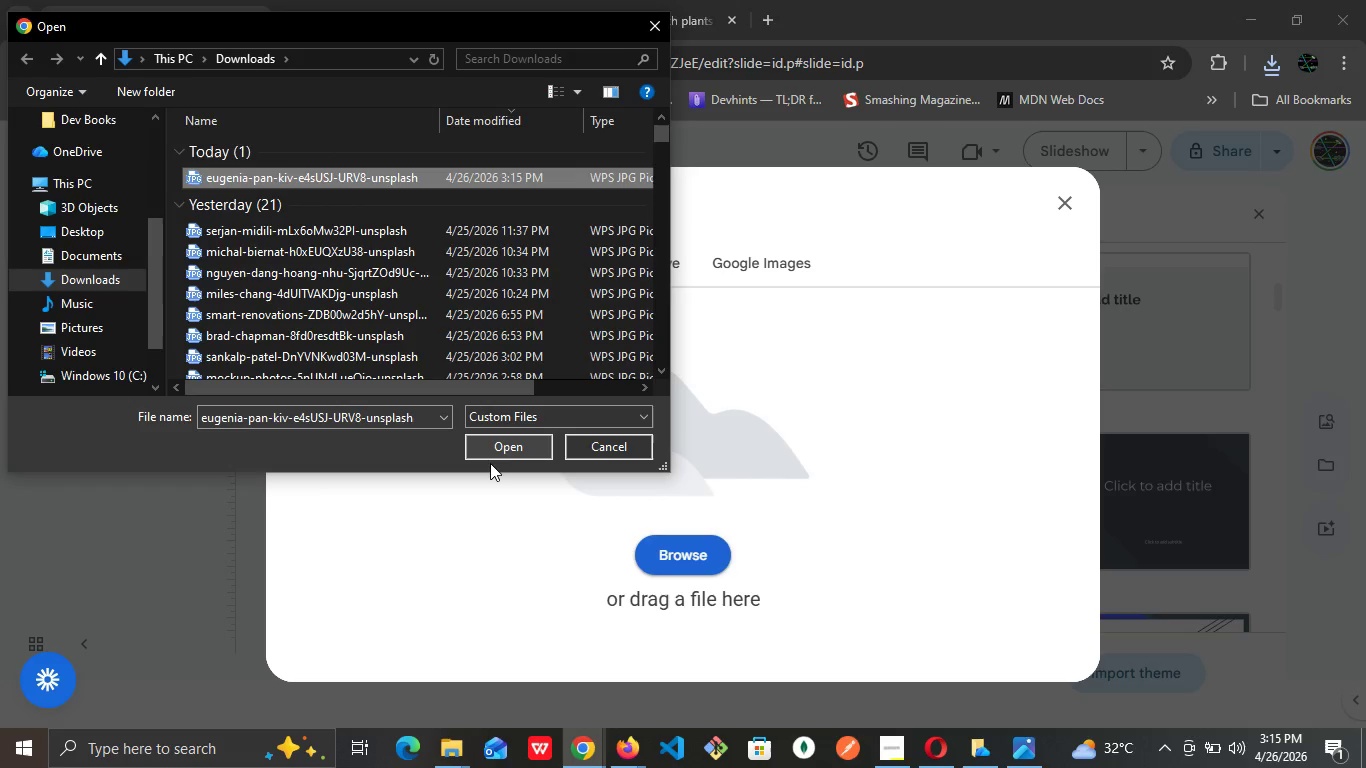 
left_click([490, 463])
 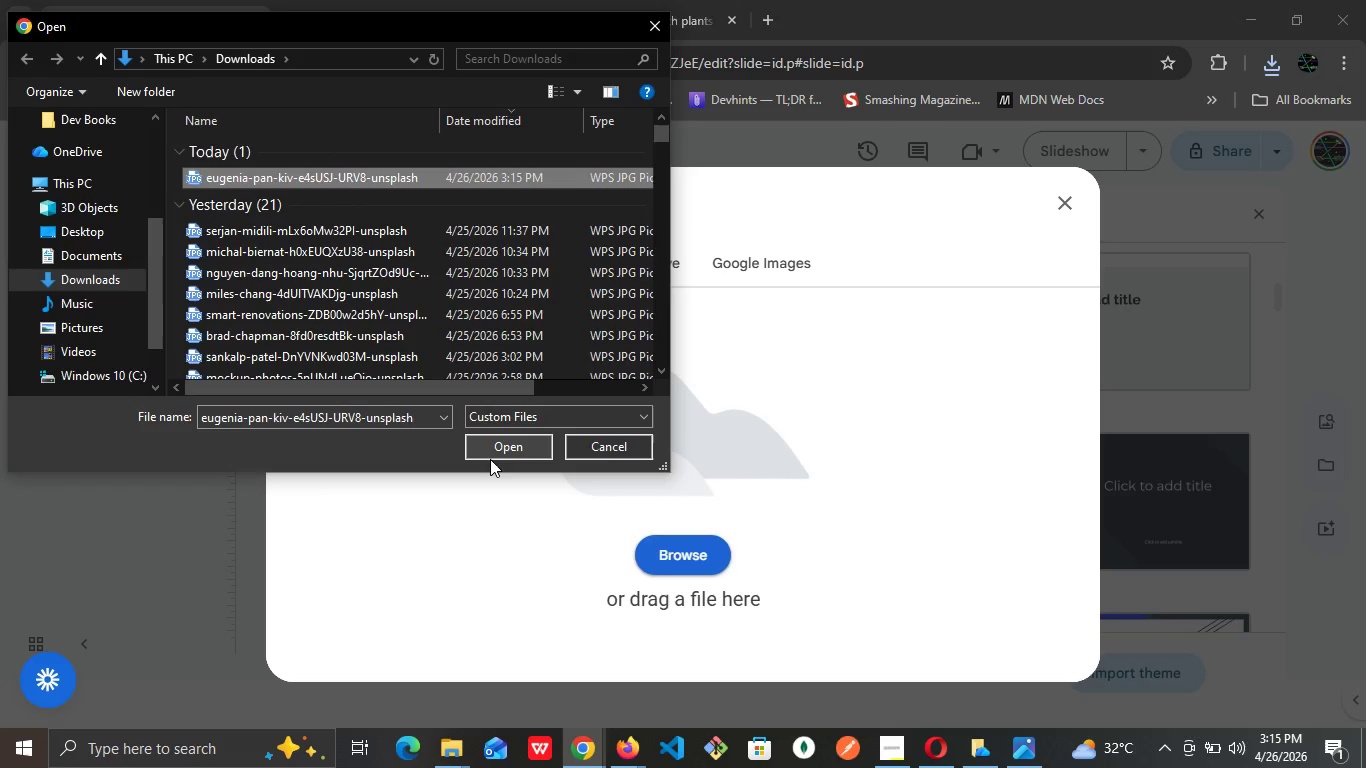 
left_click([493, 450])
 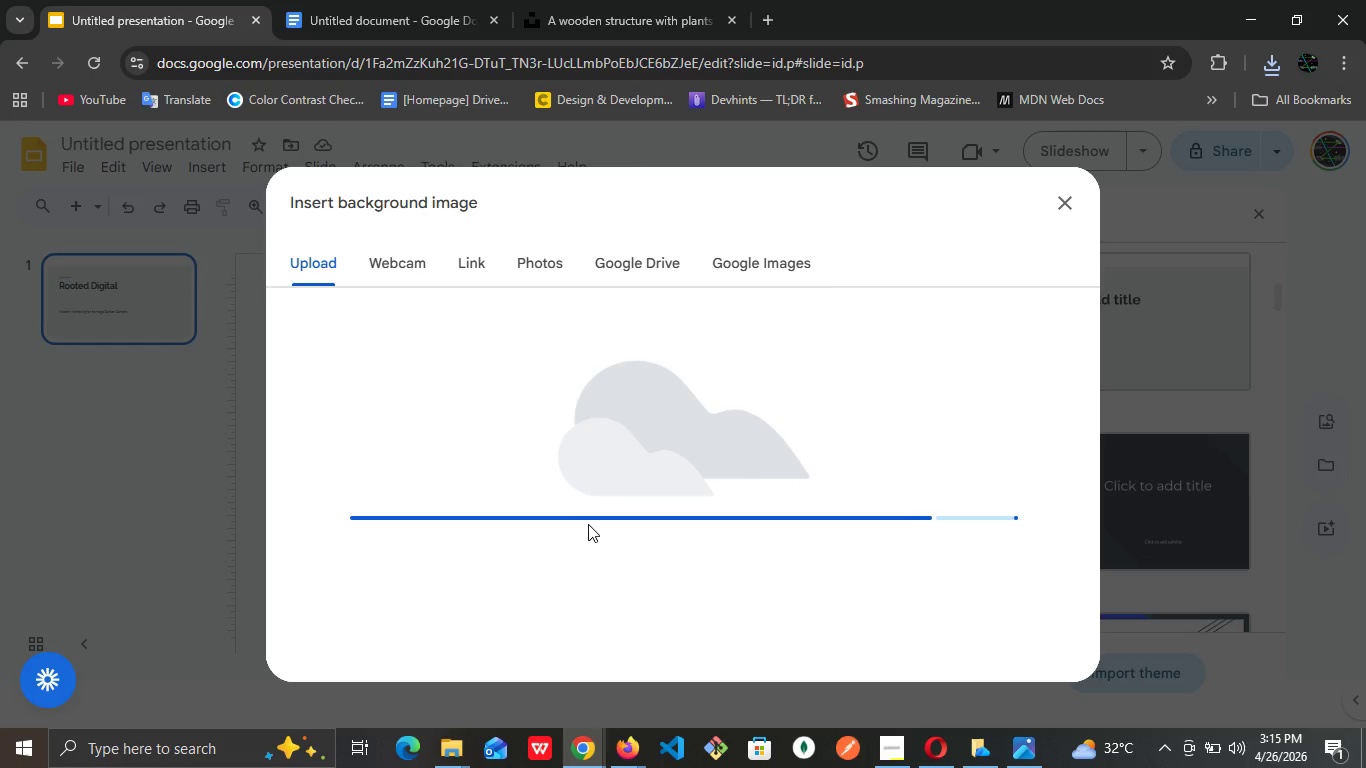 
wait(16.69)
 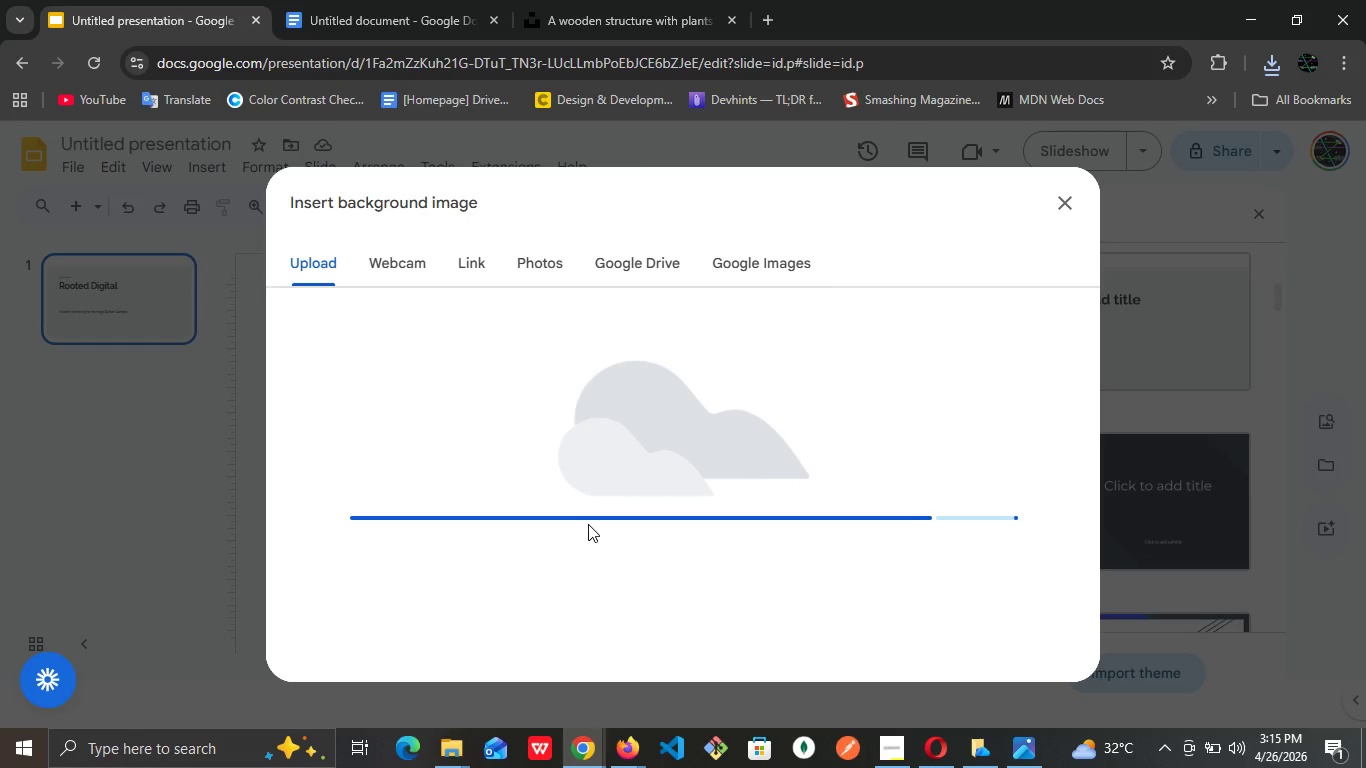 
left_click([579, 0])
 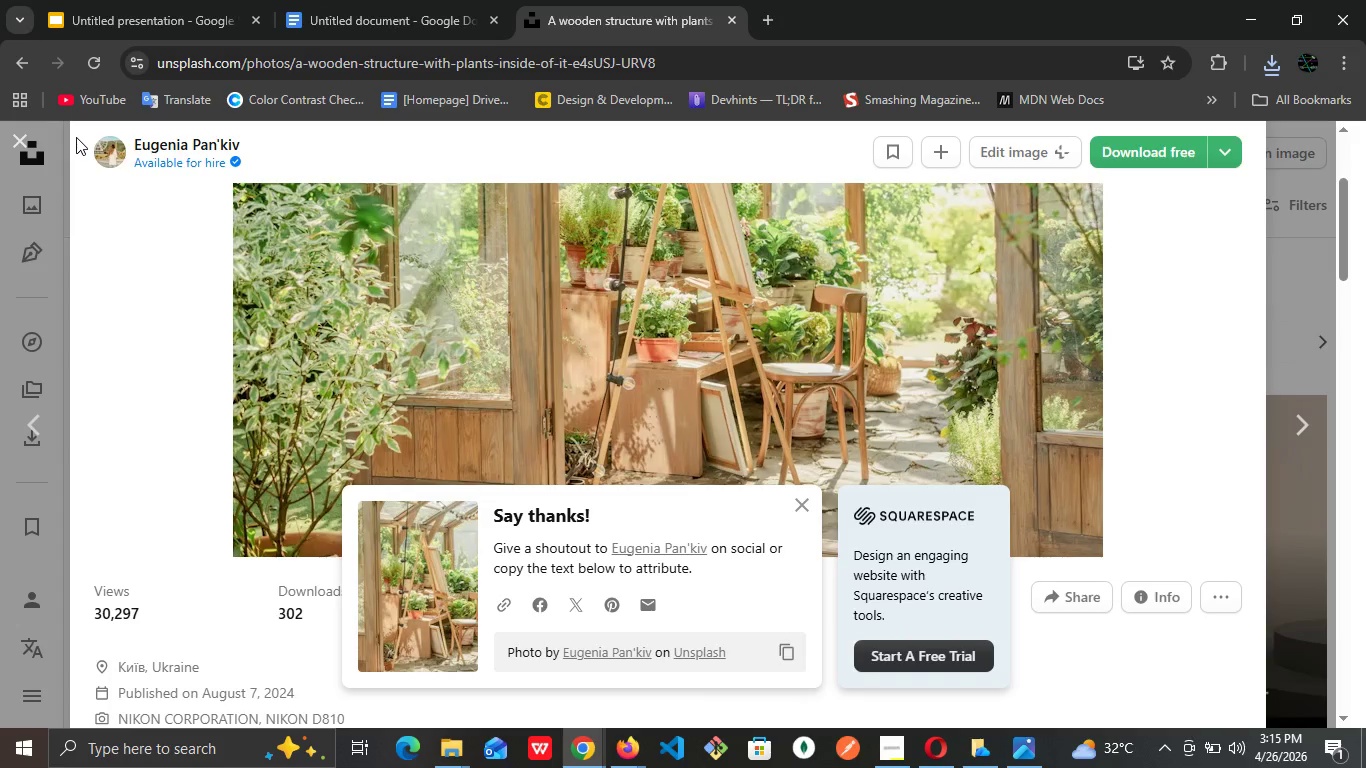 
left_click([23, 135])
 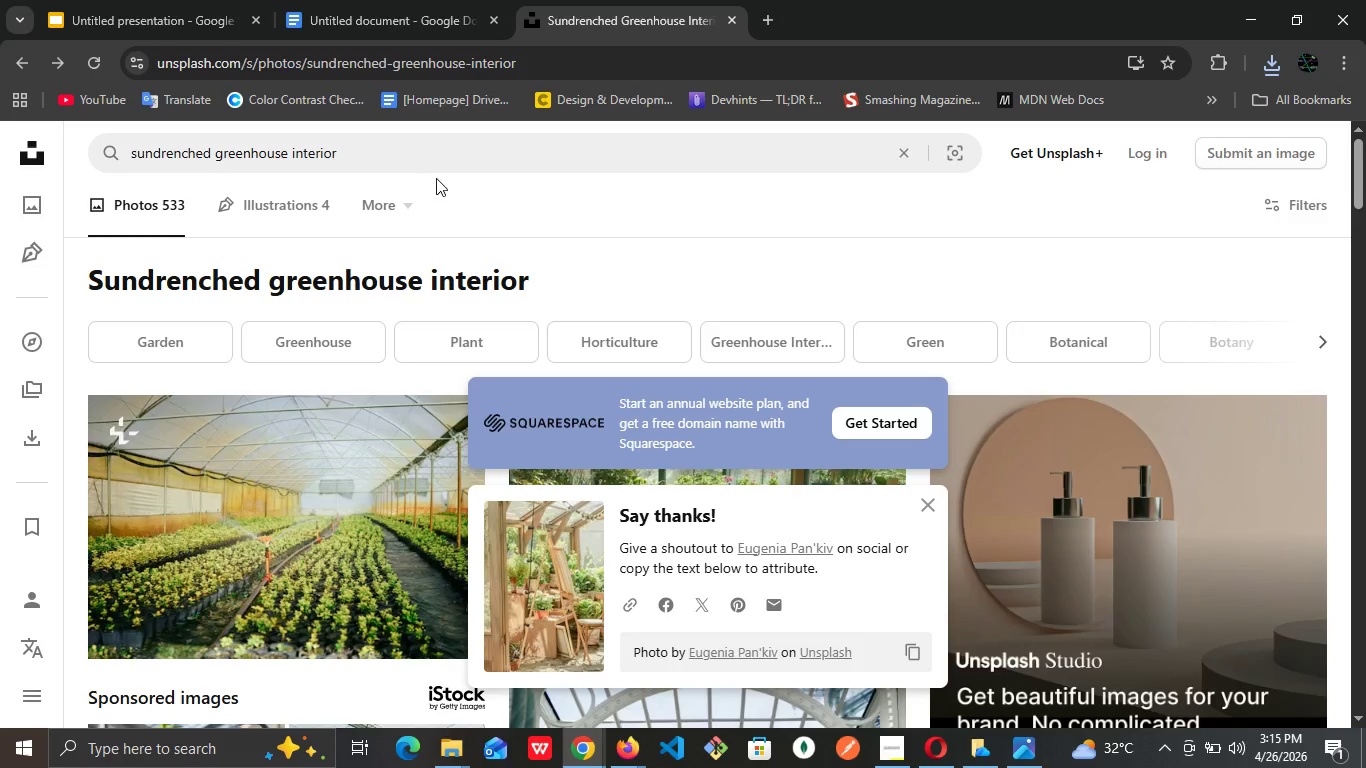 
scroll: coordinate [727, 355], scroll_direction: down, amount: 8.0
 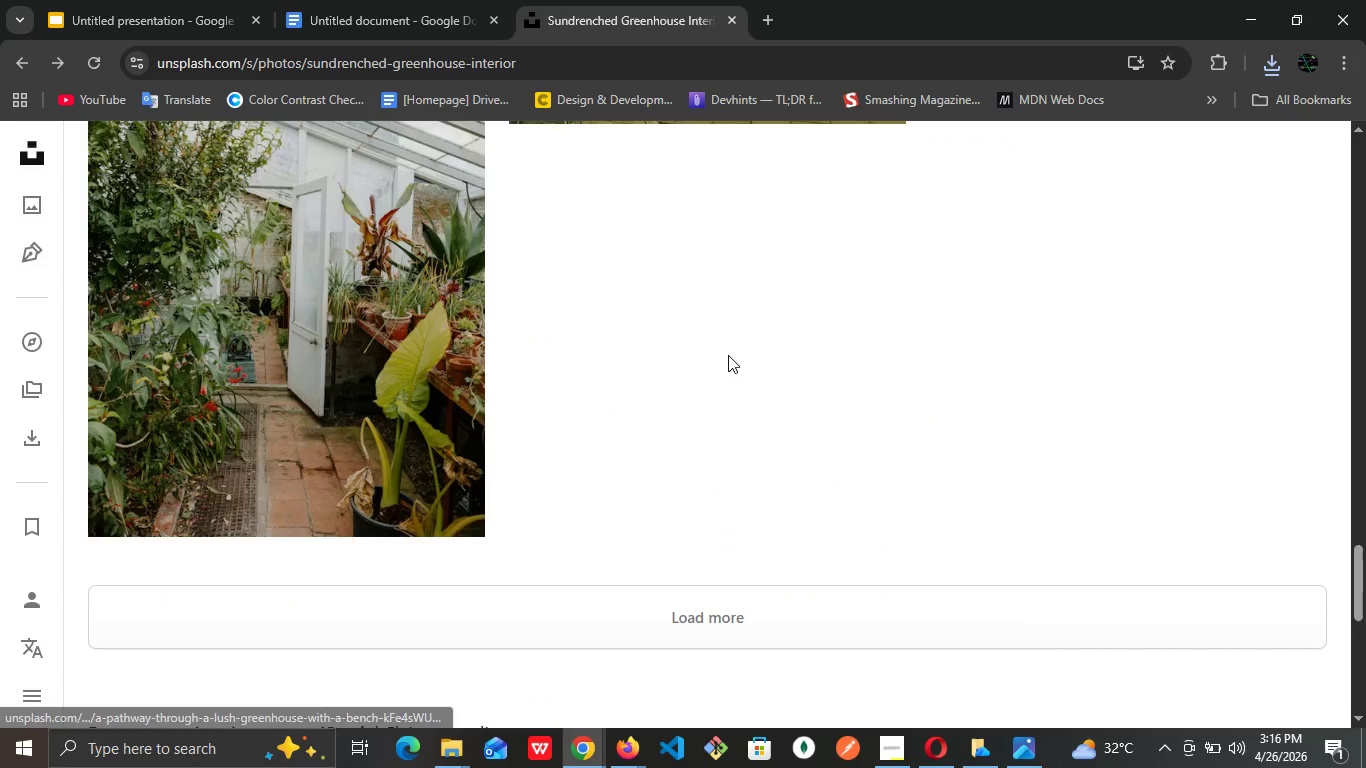 
left_click([718, 635])
 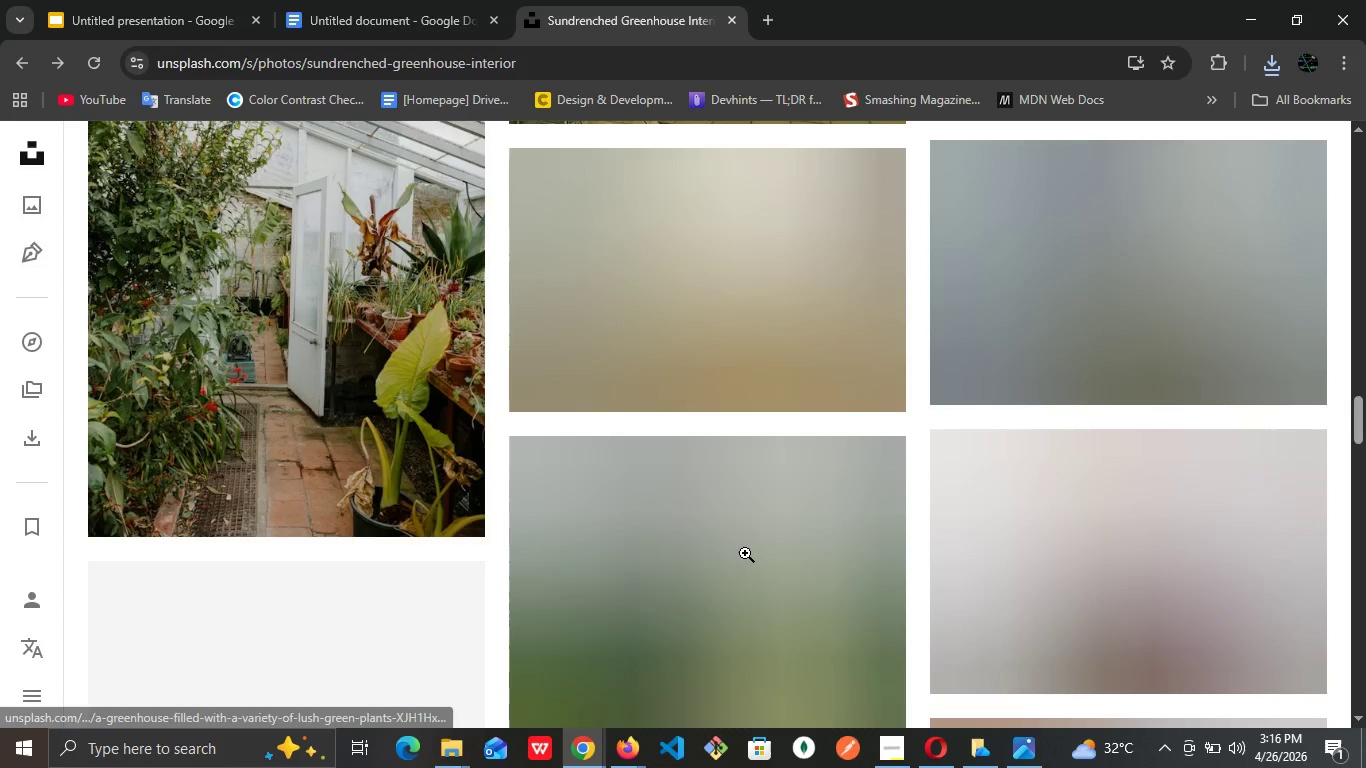 
scroll: coordinate [745, 553], scroll_direction: down, amount: 2.0
 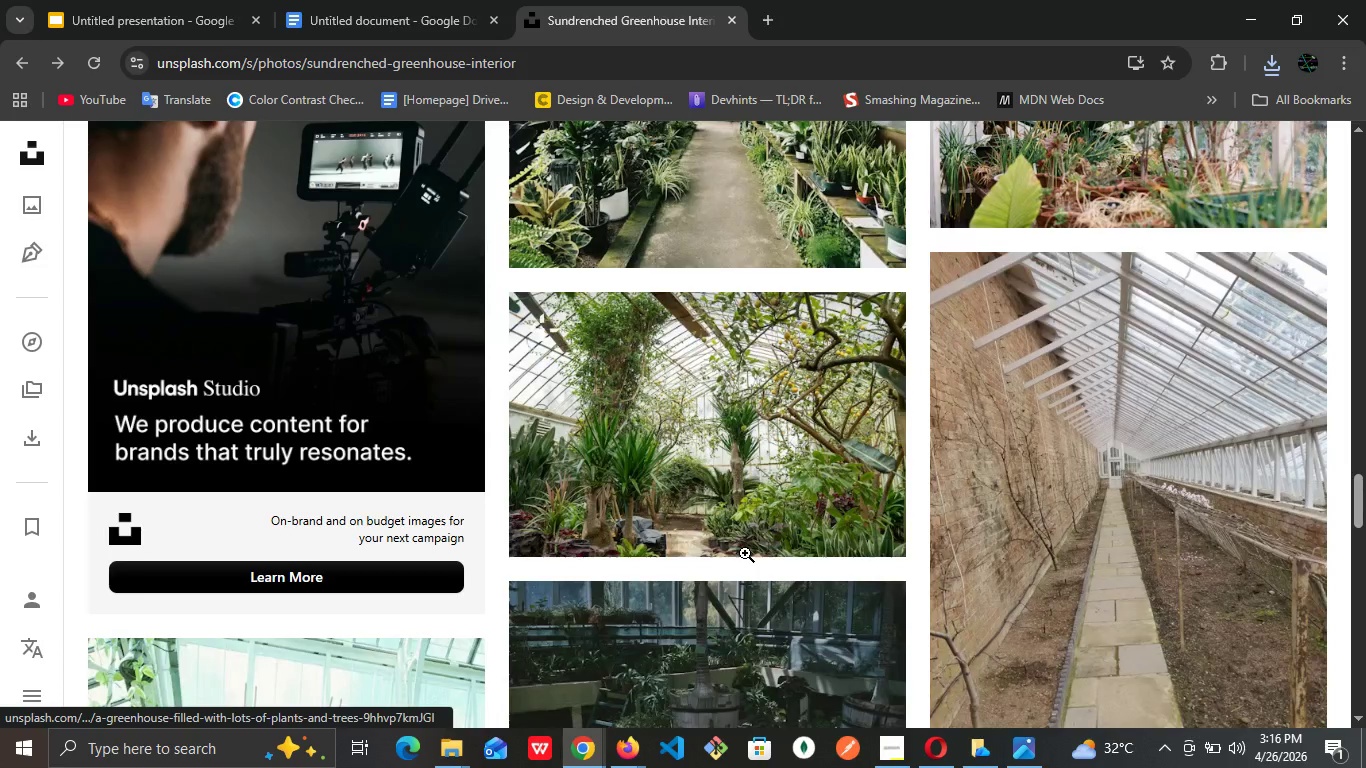 
scroll: coordinate [745, 553], scroll_direction: up, amount: 2.0
 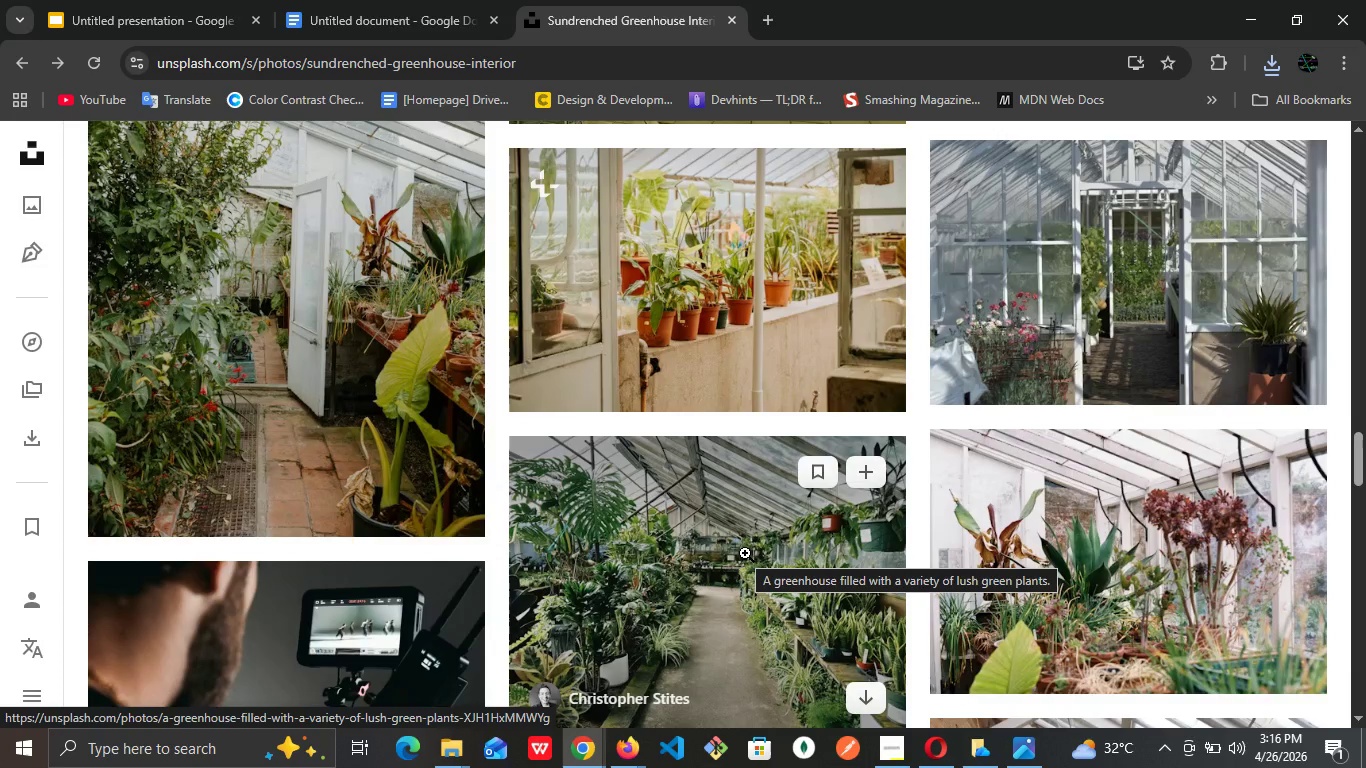 
scroll: coordinate [762, 435], scroll_direction: down, amount: 5.0
 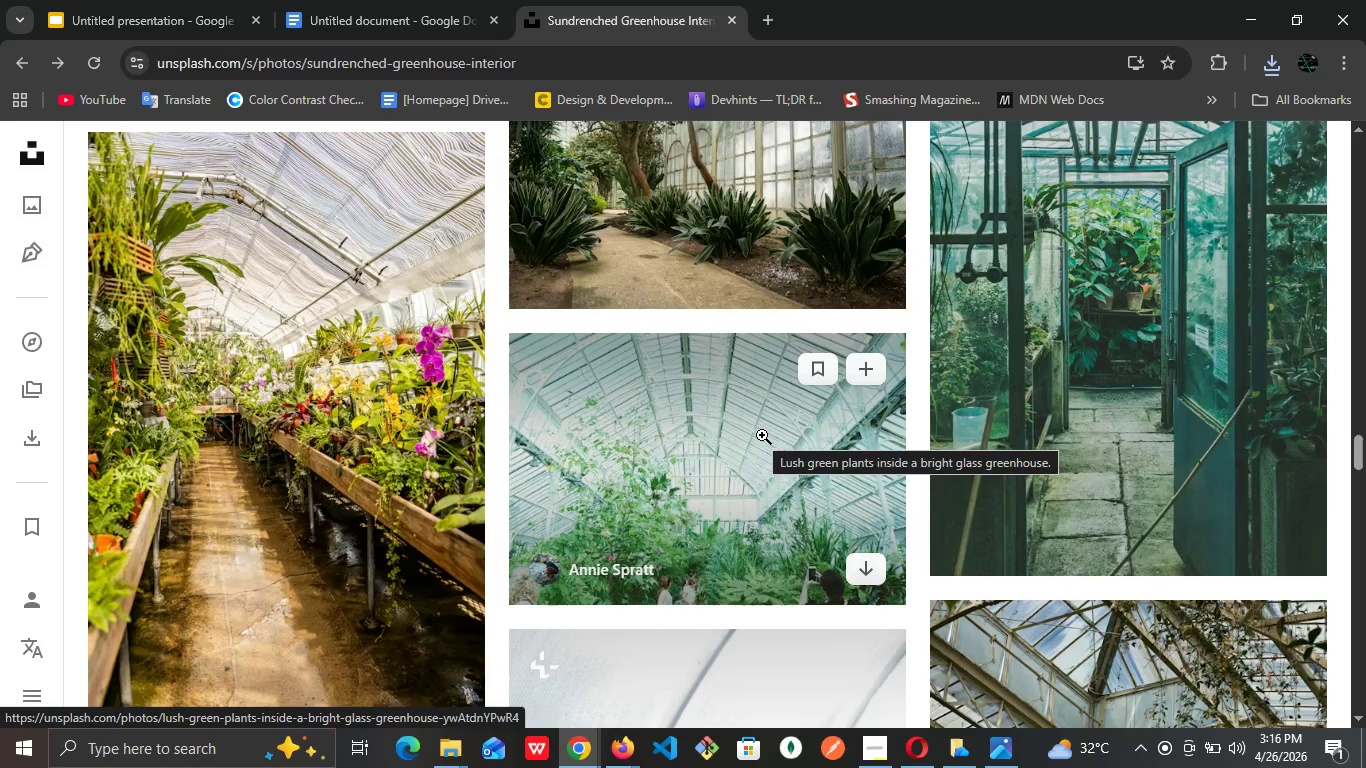 
scroll: coordinate [763, 435], scroll_direction: up, amount: 1.0
 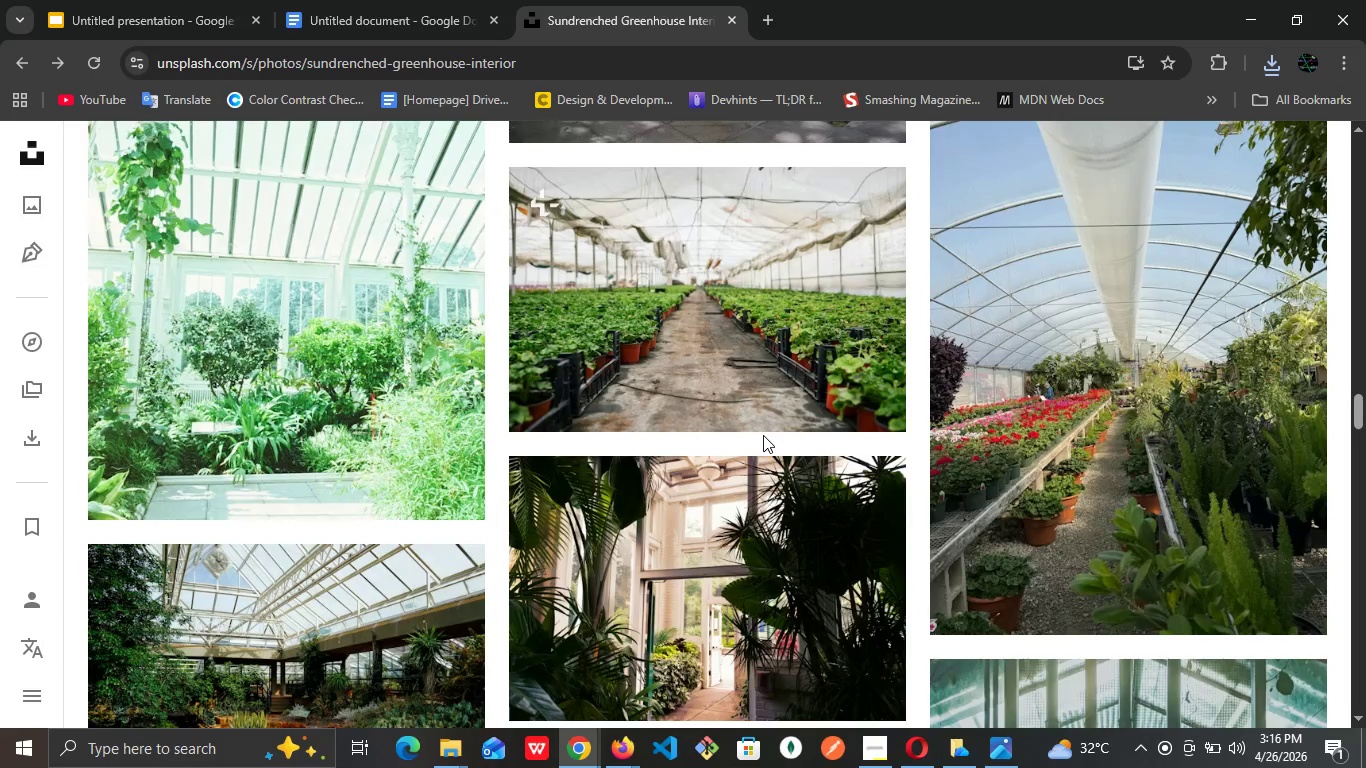 
scroll: coordinate [763, 435], scroll_direction: down, amount: 4.0
 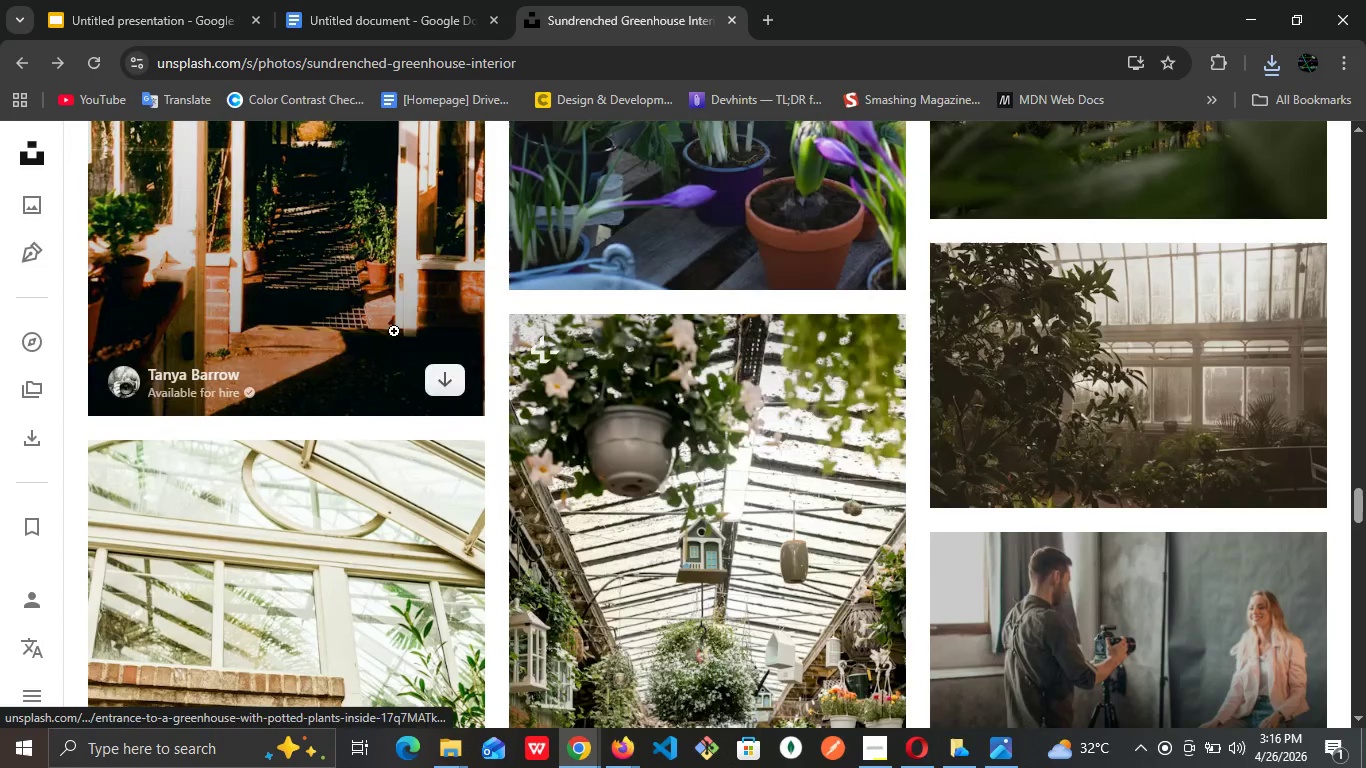 
scroll: coordinate [909, 570], scroll_direction: up, amount: 1.0
 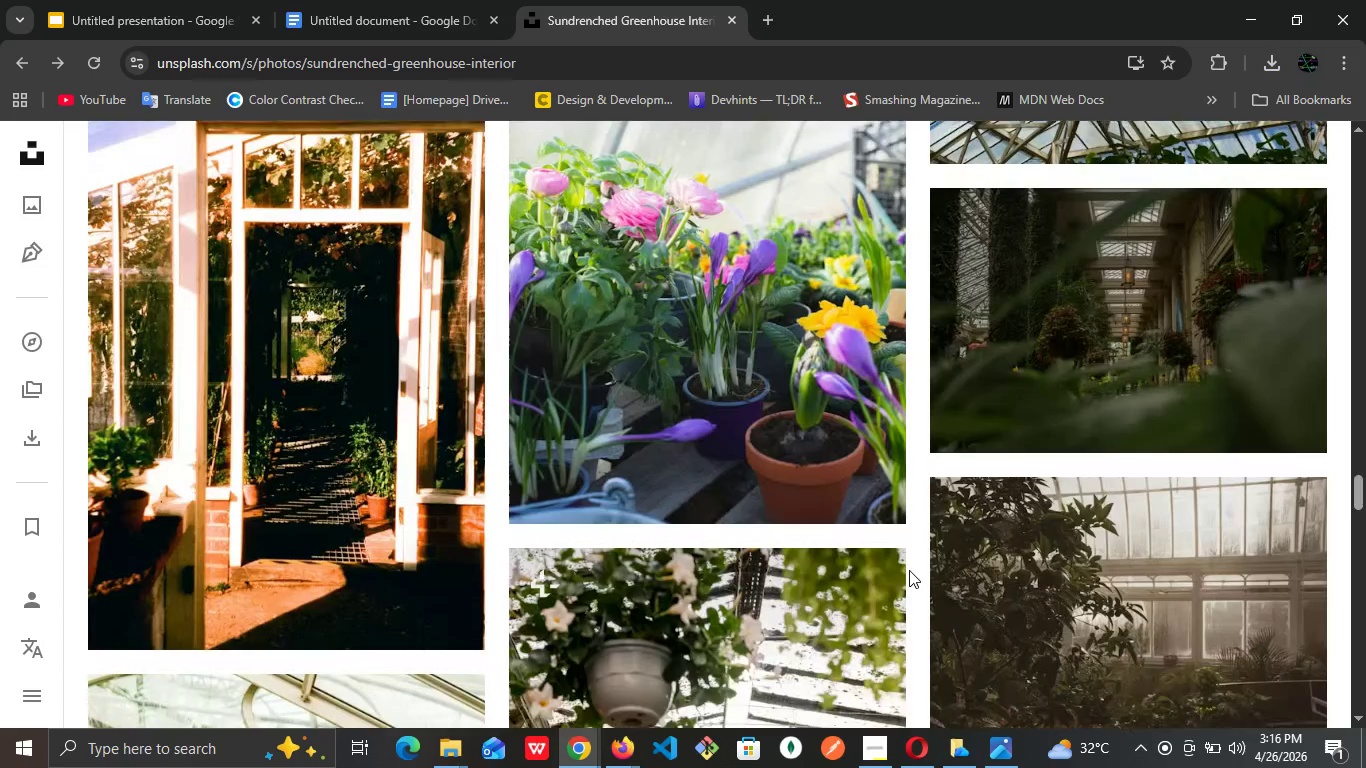 
scroll: coordinate [909, 570], scroll_direction: down, amount: 2.0
 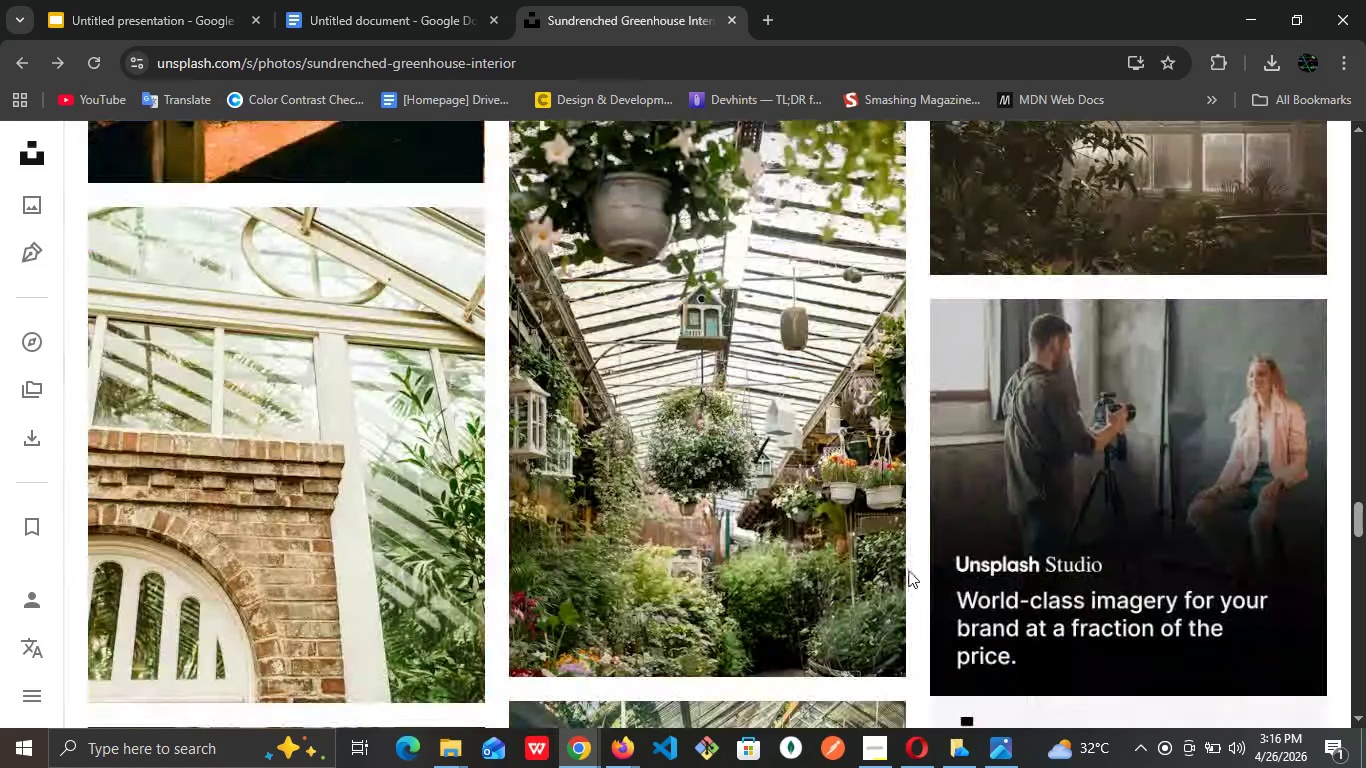 
scroll: coordinate [899, 570], scroll_direction: up, amount: 3.0
 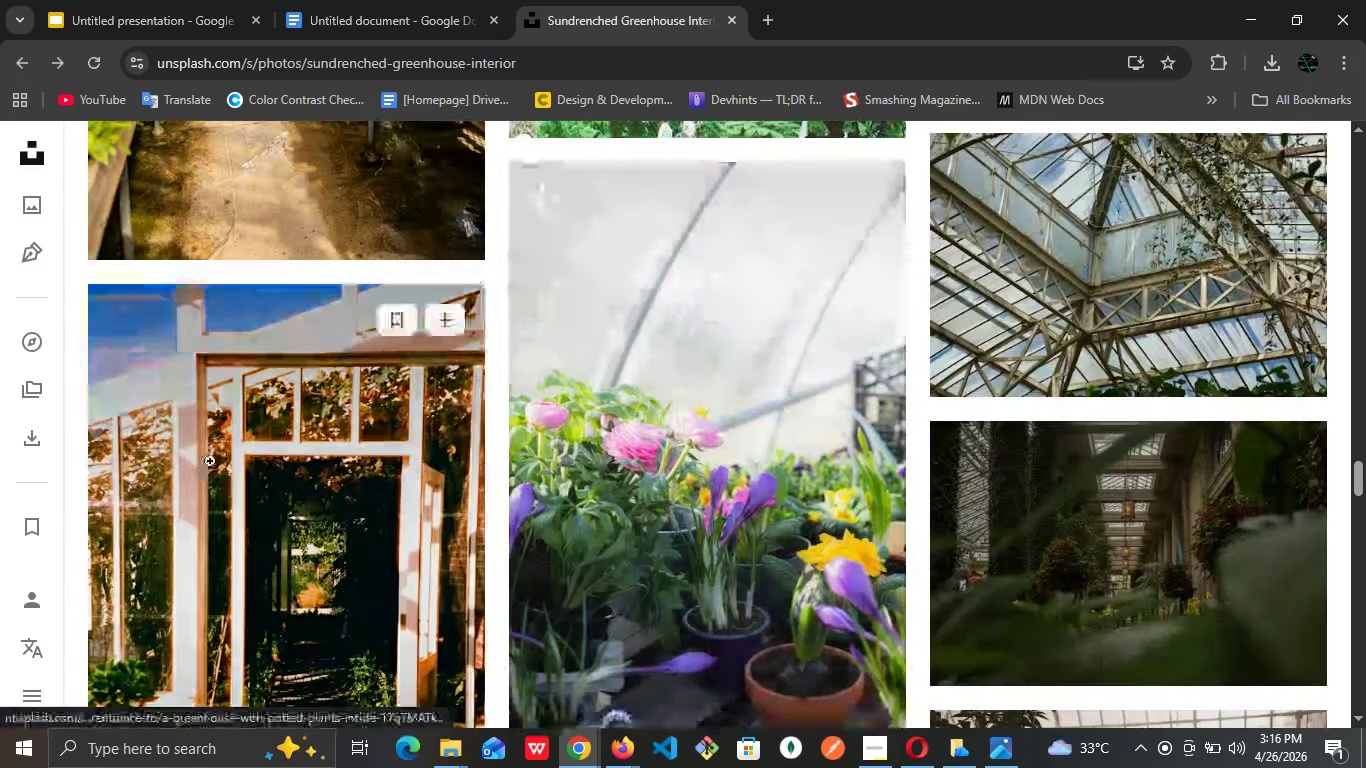 
left_click([210, 461])
 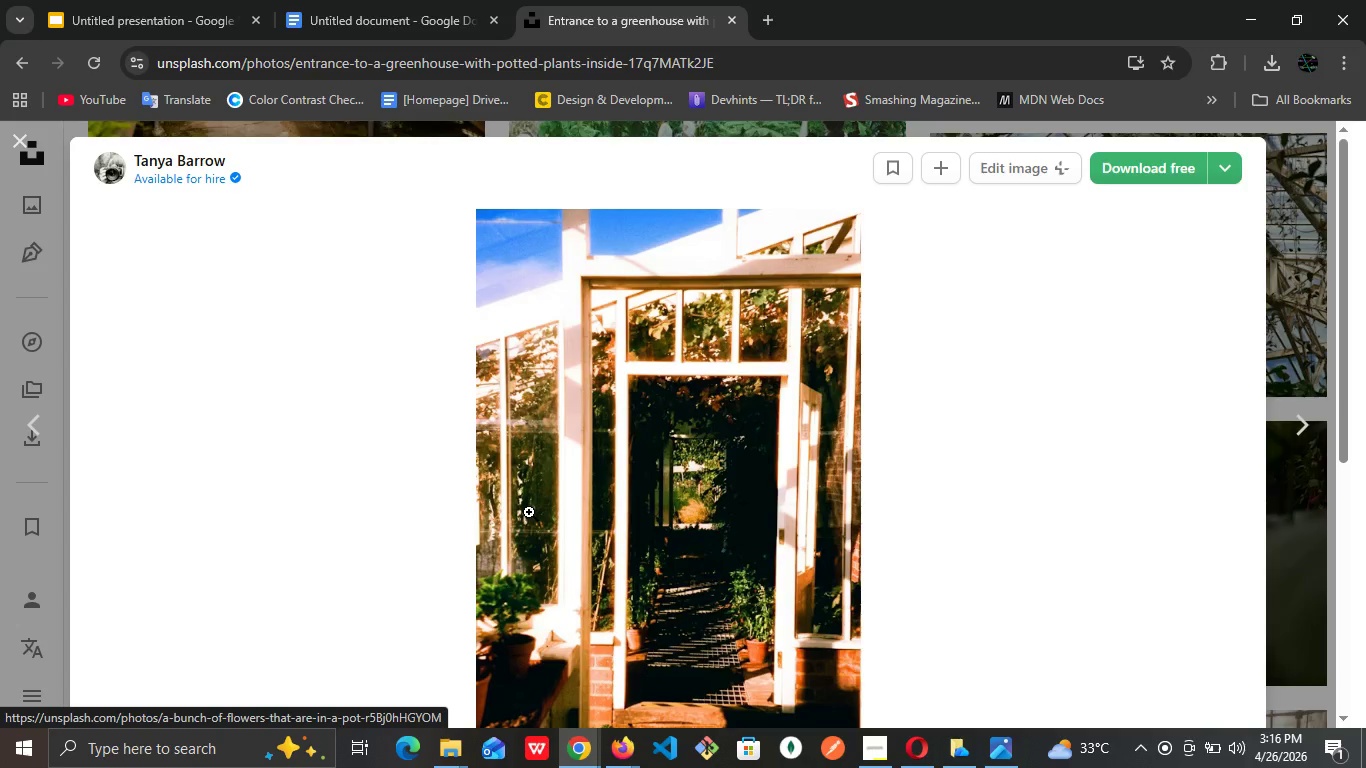 
scroll: coordinate [566, 510], scroll_direction: down, amount: 4.0
 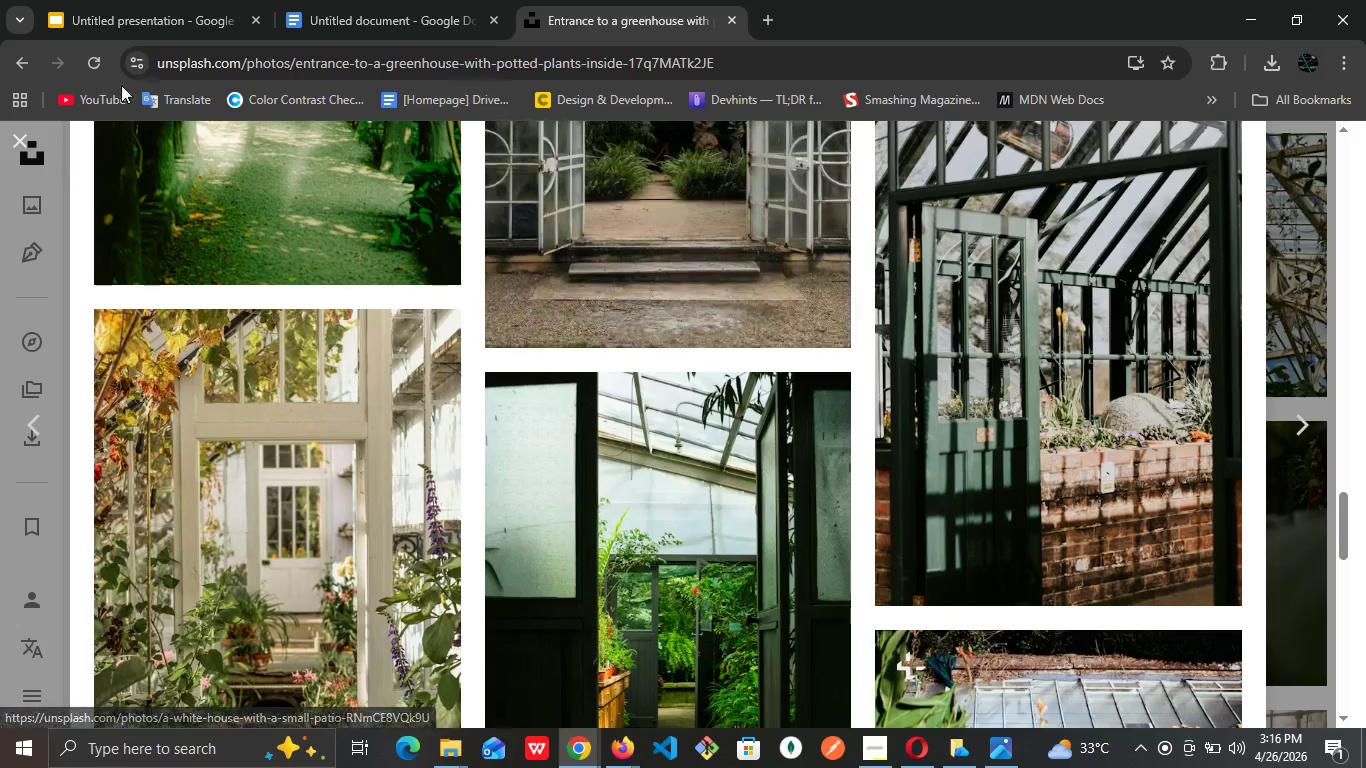 
left_click([21, 141])
 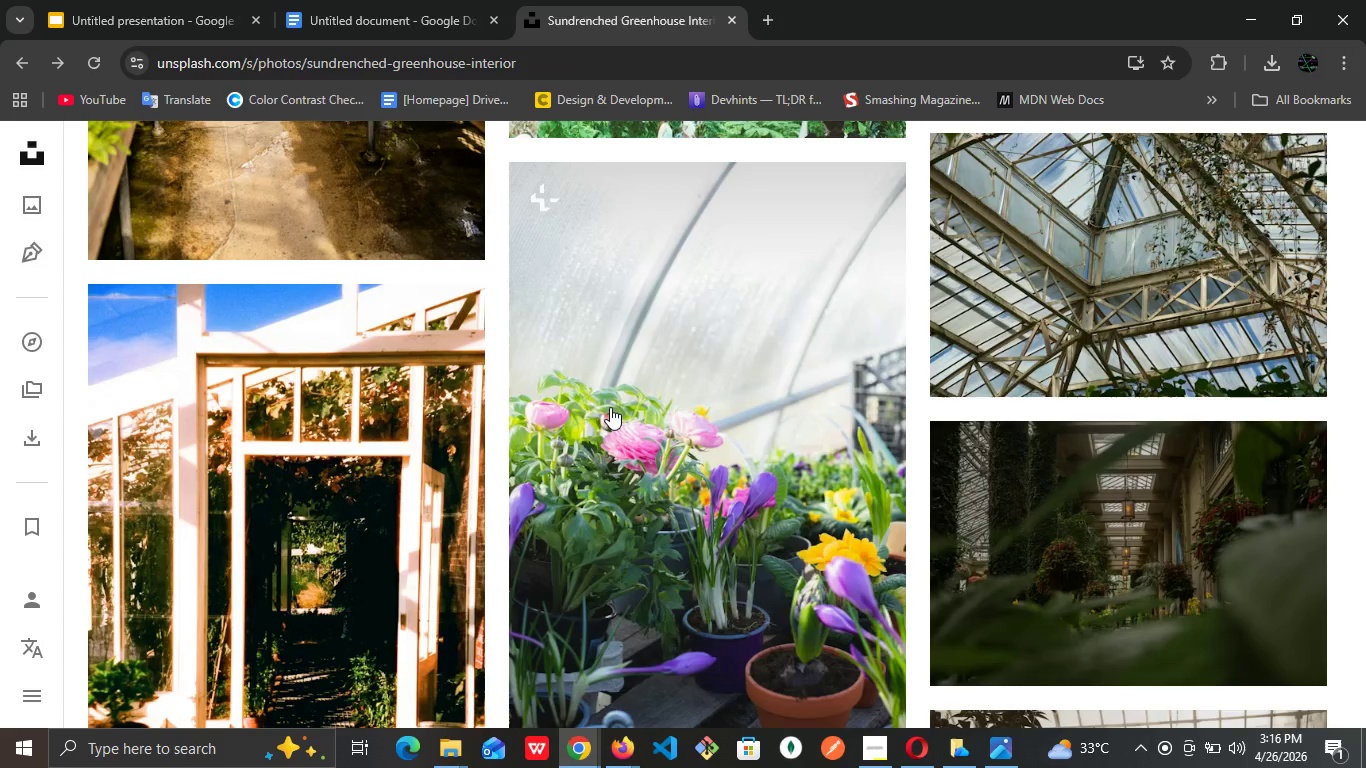 
scroll: coordinate [916, 430], scroll_direction: down, amount: 11.0
 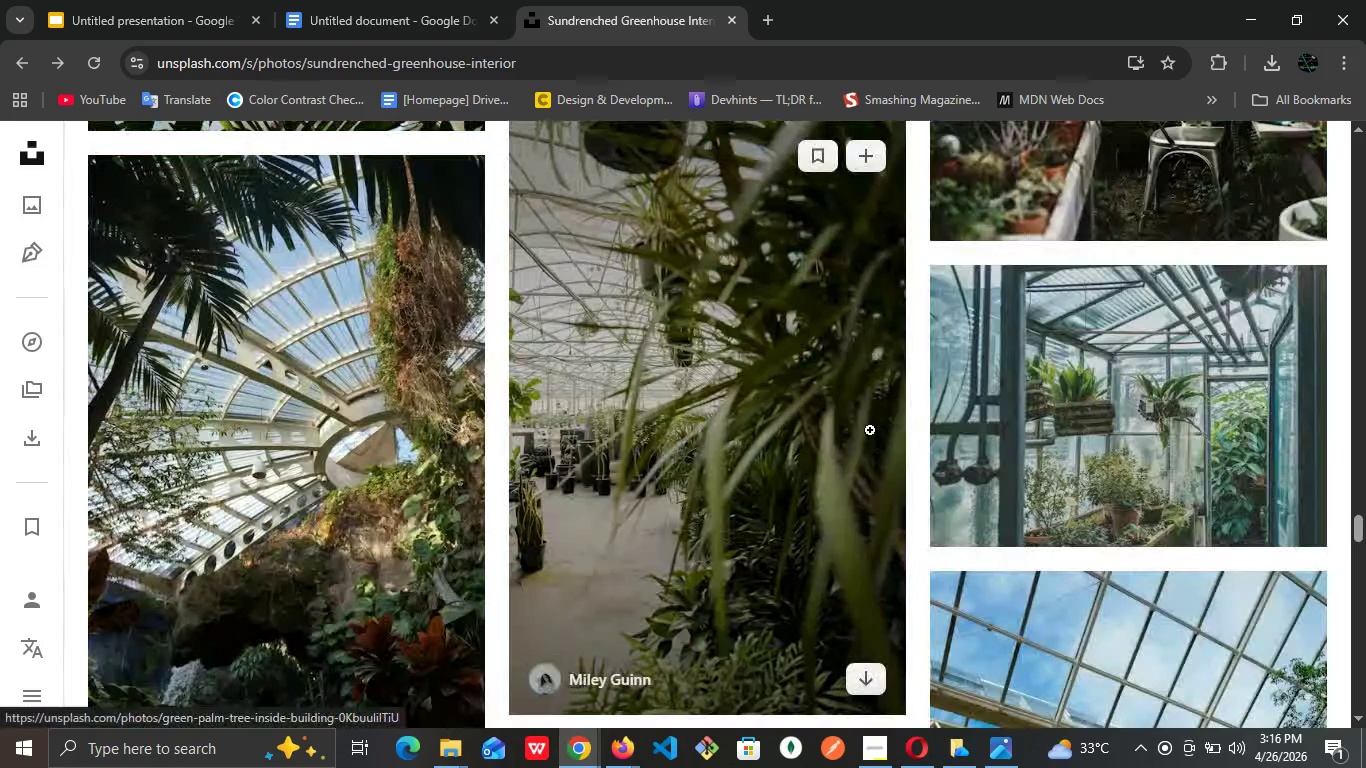 
scroll: coordinate [870, 430], scroll_direction: up, amount: 1.0
 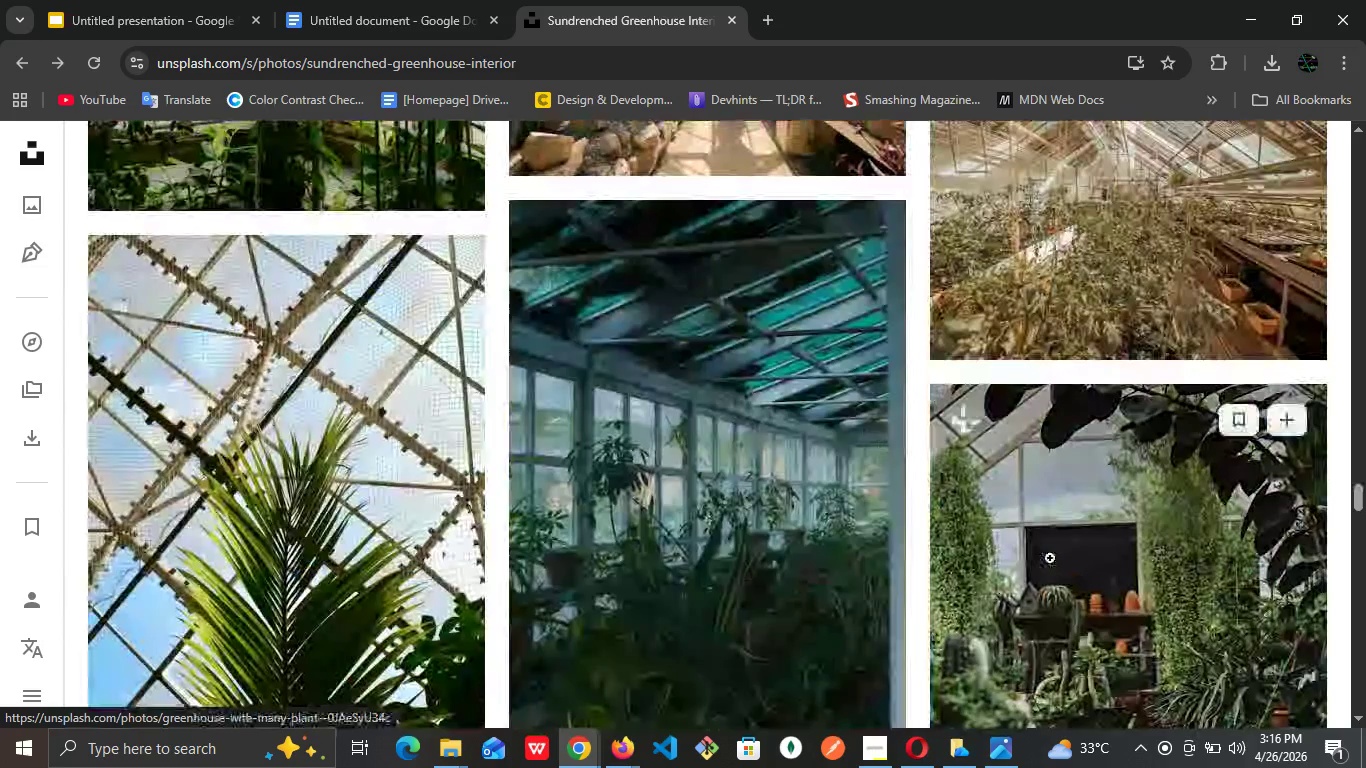 
mouse_move([1090, 493])
 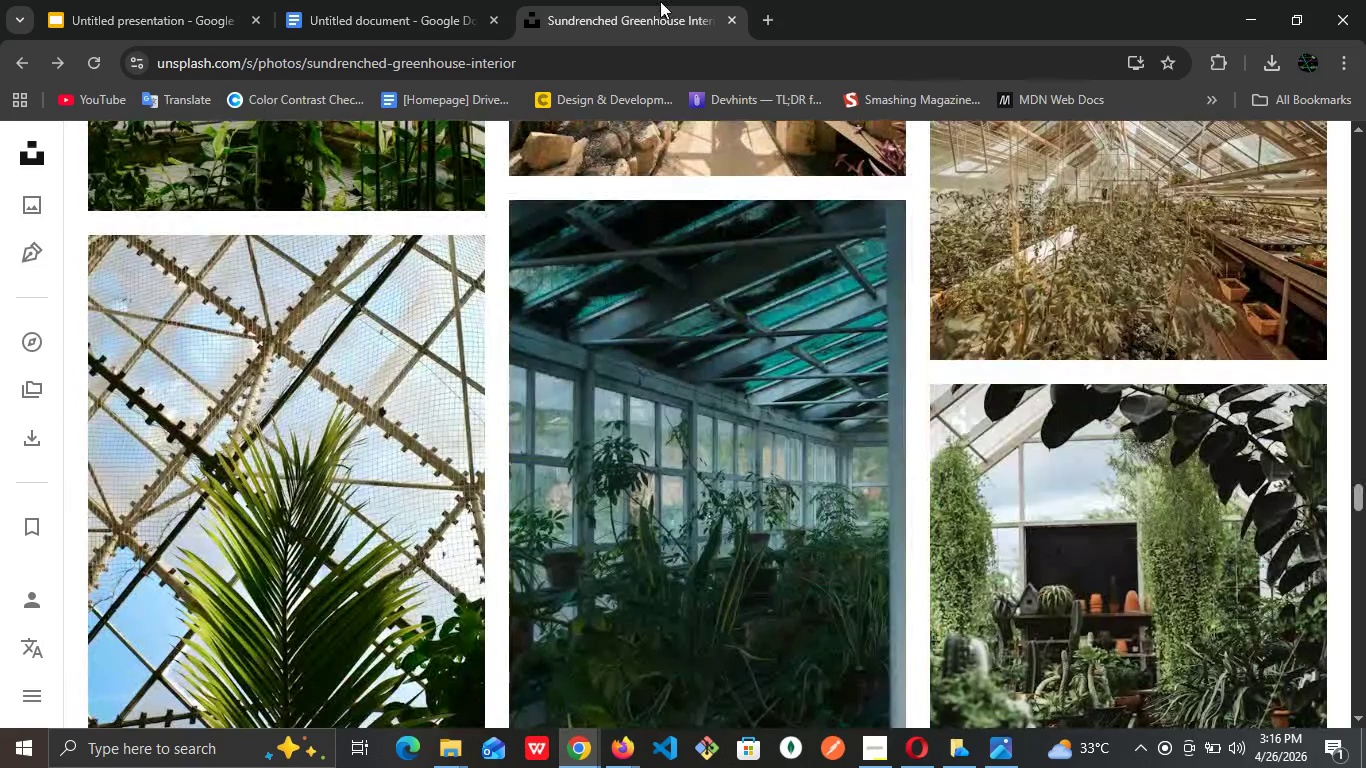 
mouse_move([611, 2])
 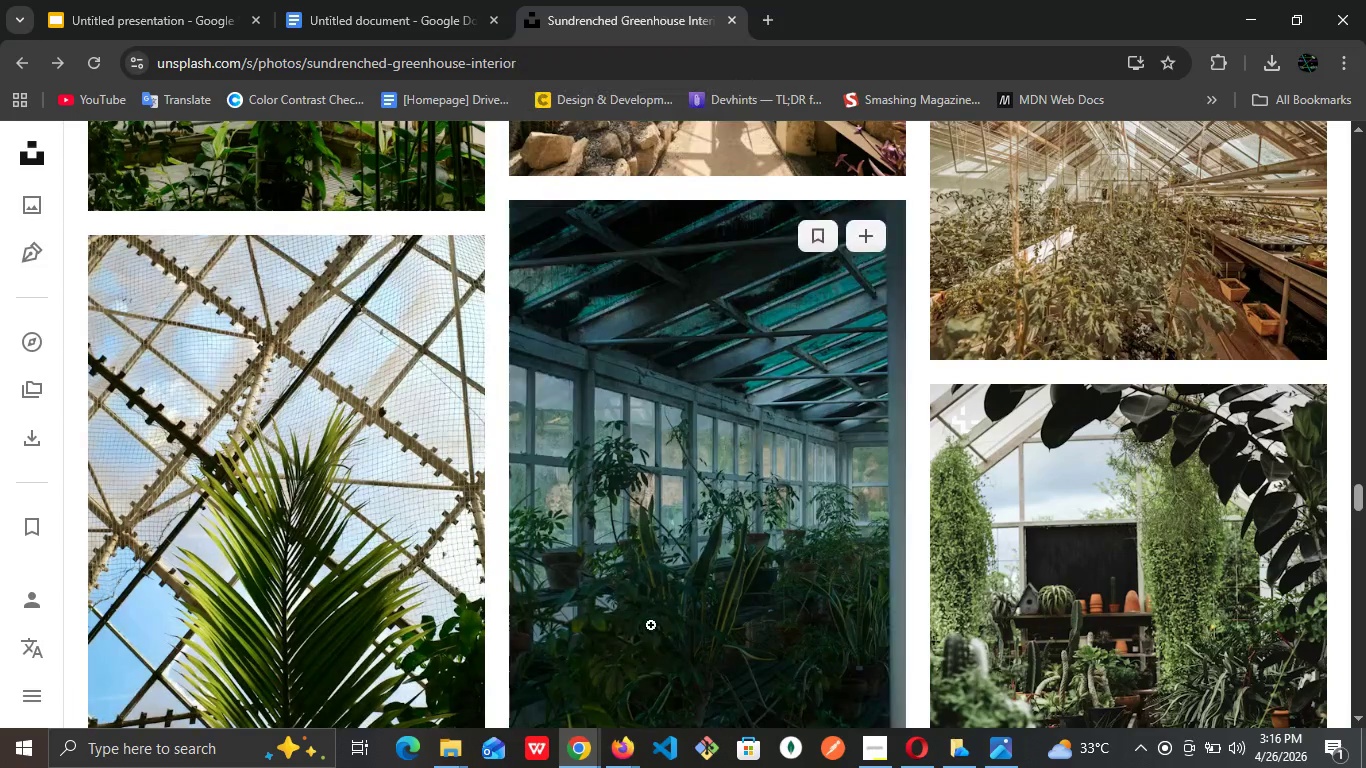 
scroll: coordinate [609, 627], scroll_direction: up, amount: 45.0
 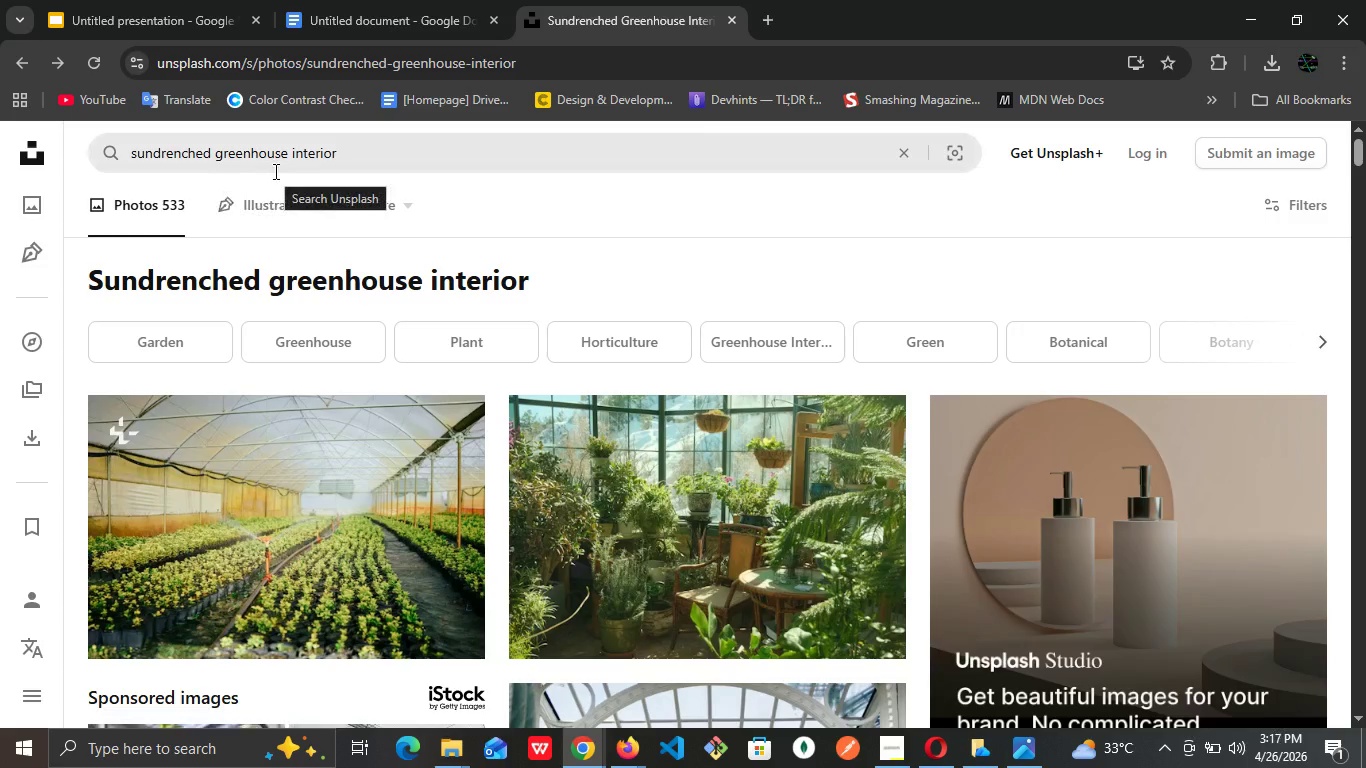 
wait(7.84)
 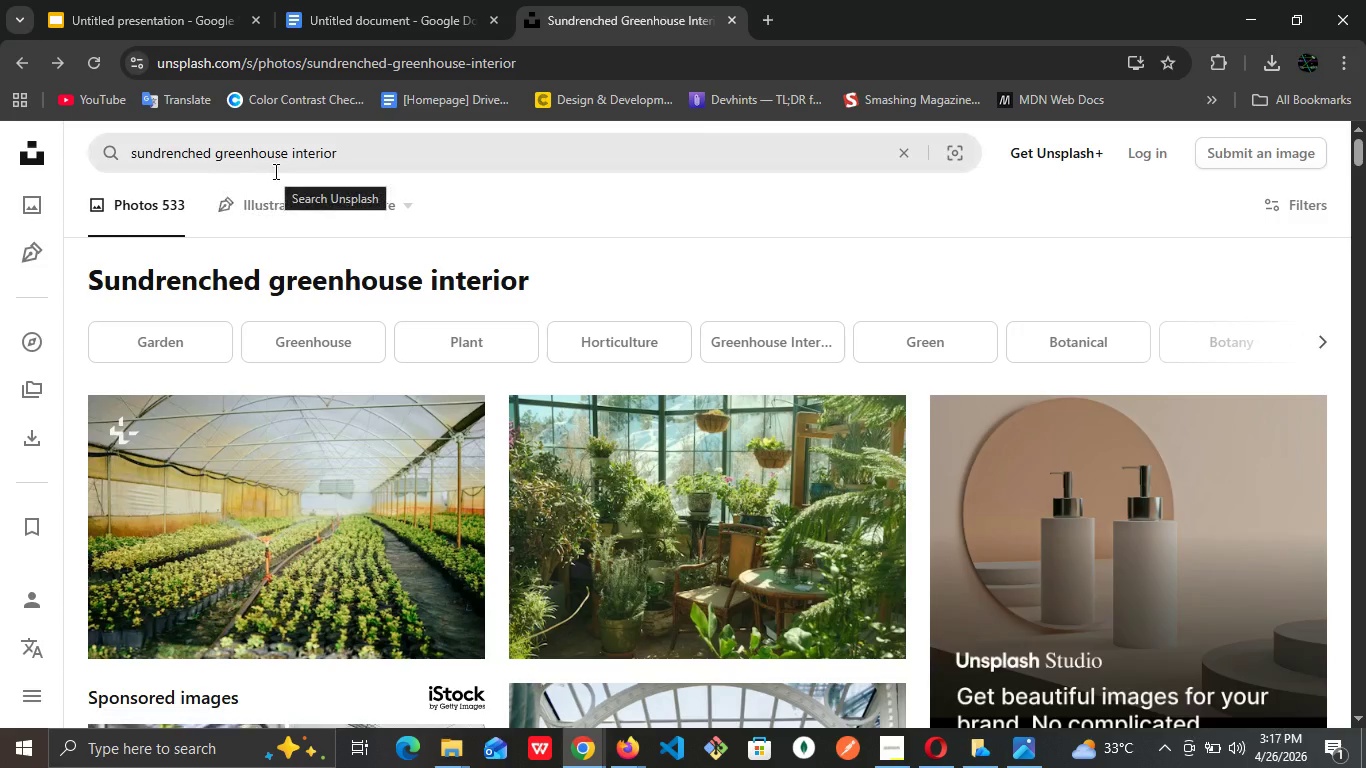 
left_click([409, 160])
 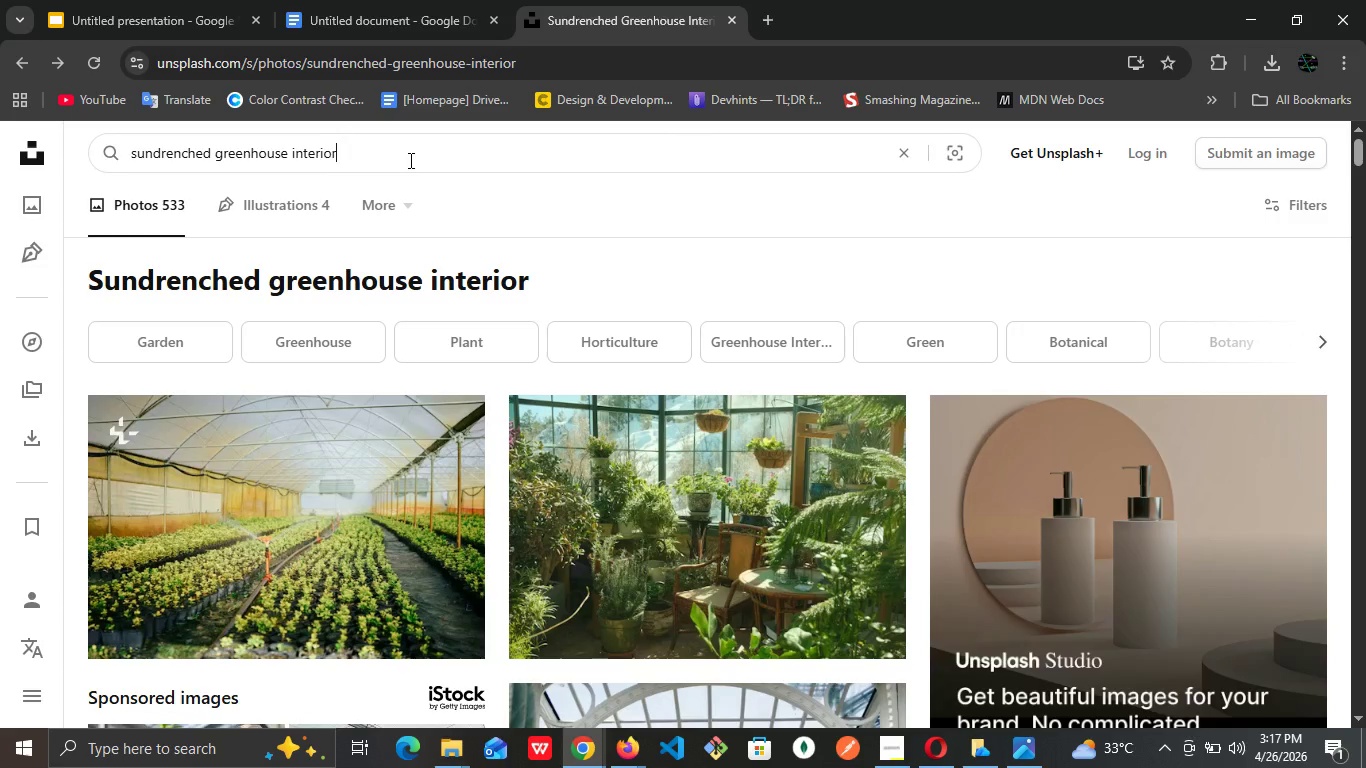 
key(Enter)
 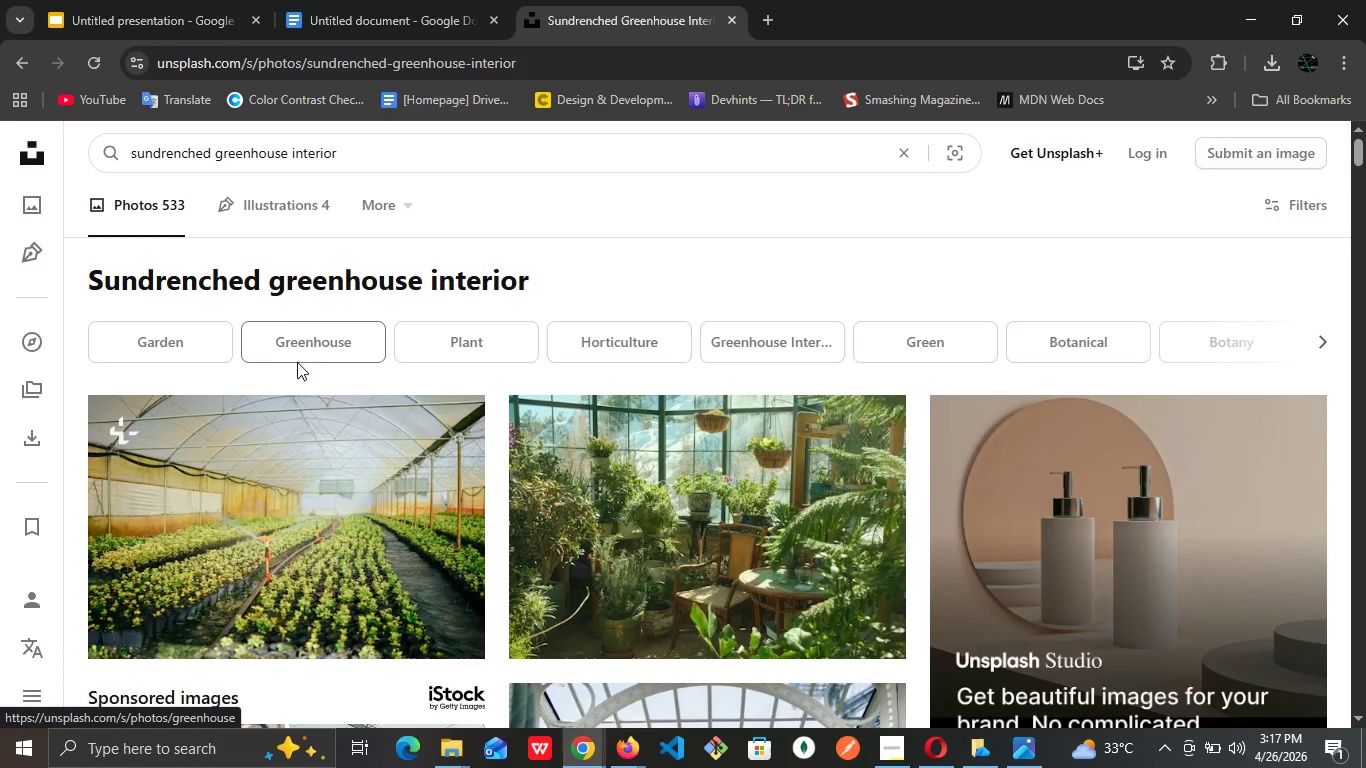 
wait(9.59)
 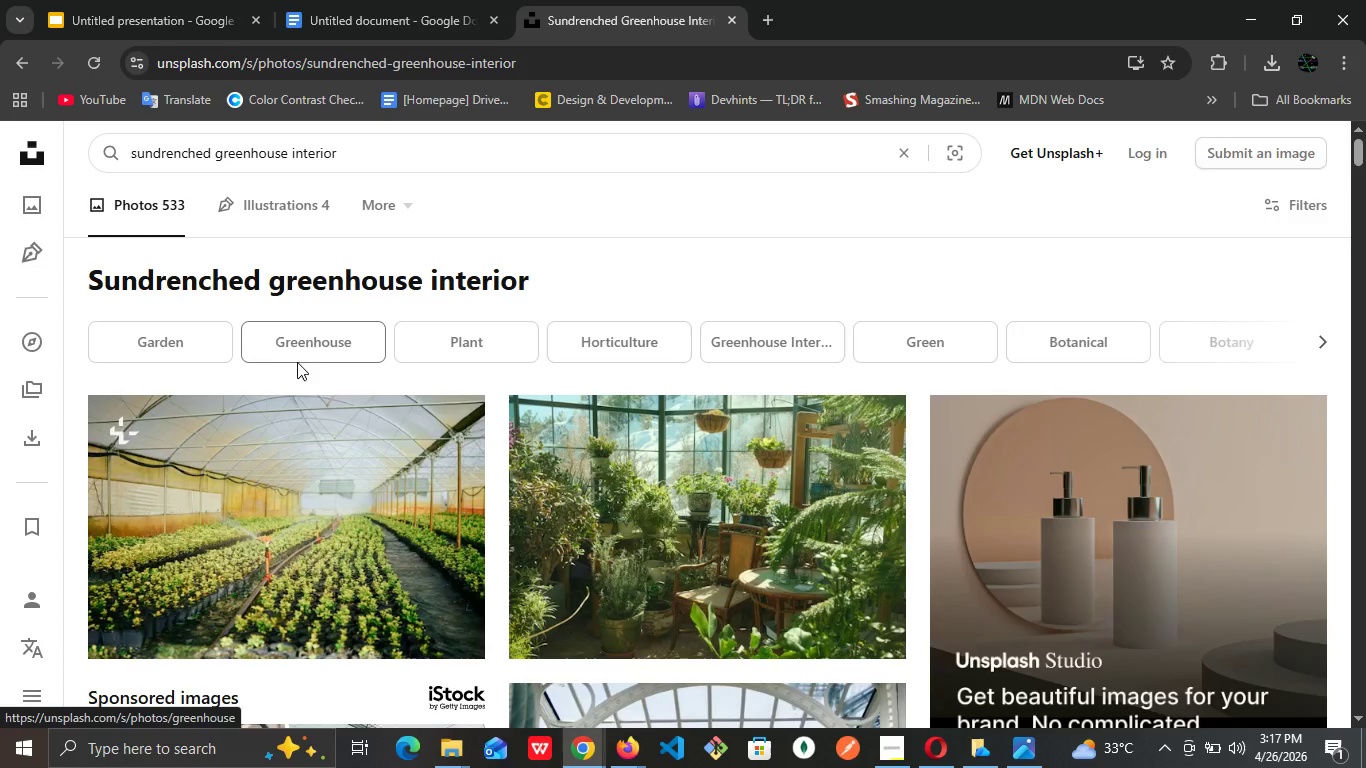 
scroll: coordinate [691, 516], scroll_direction: down, amount: 1.0
 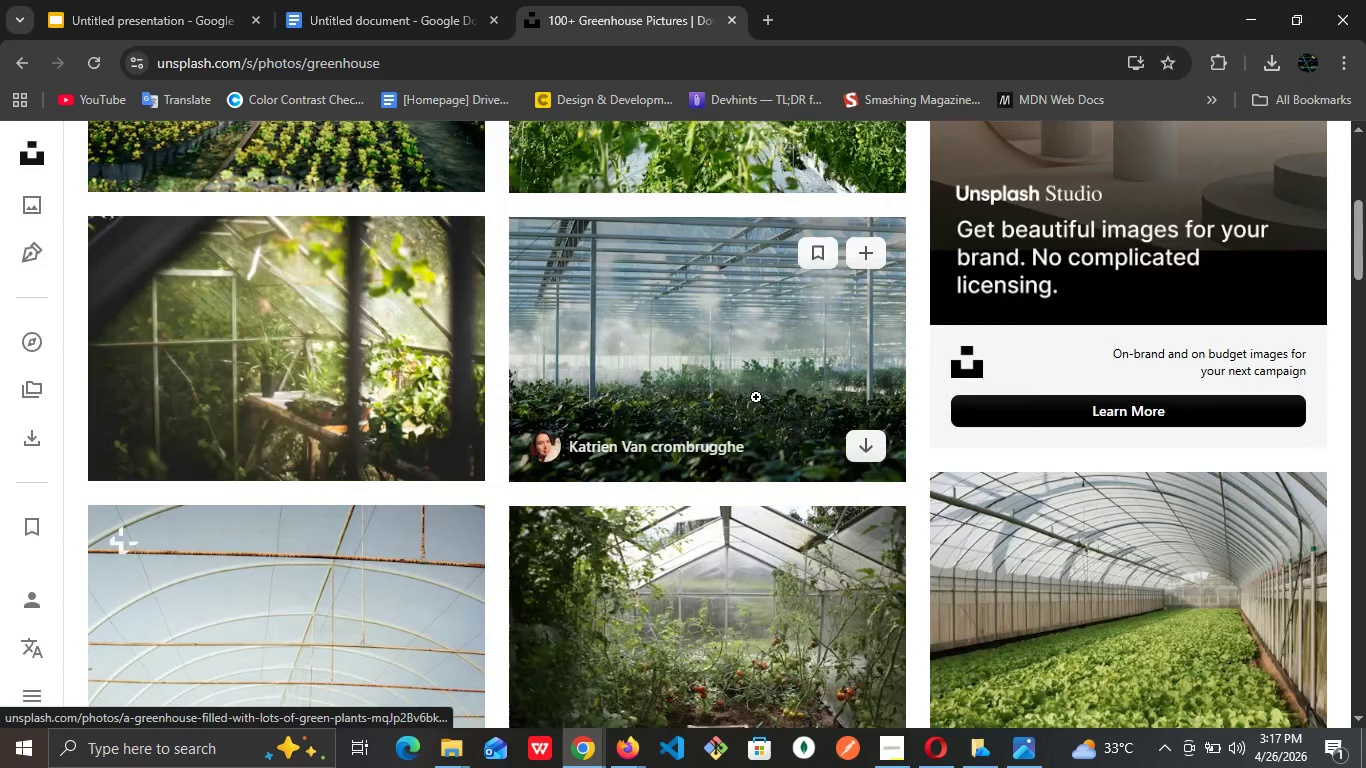 
mouse_move([810, 592])
 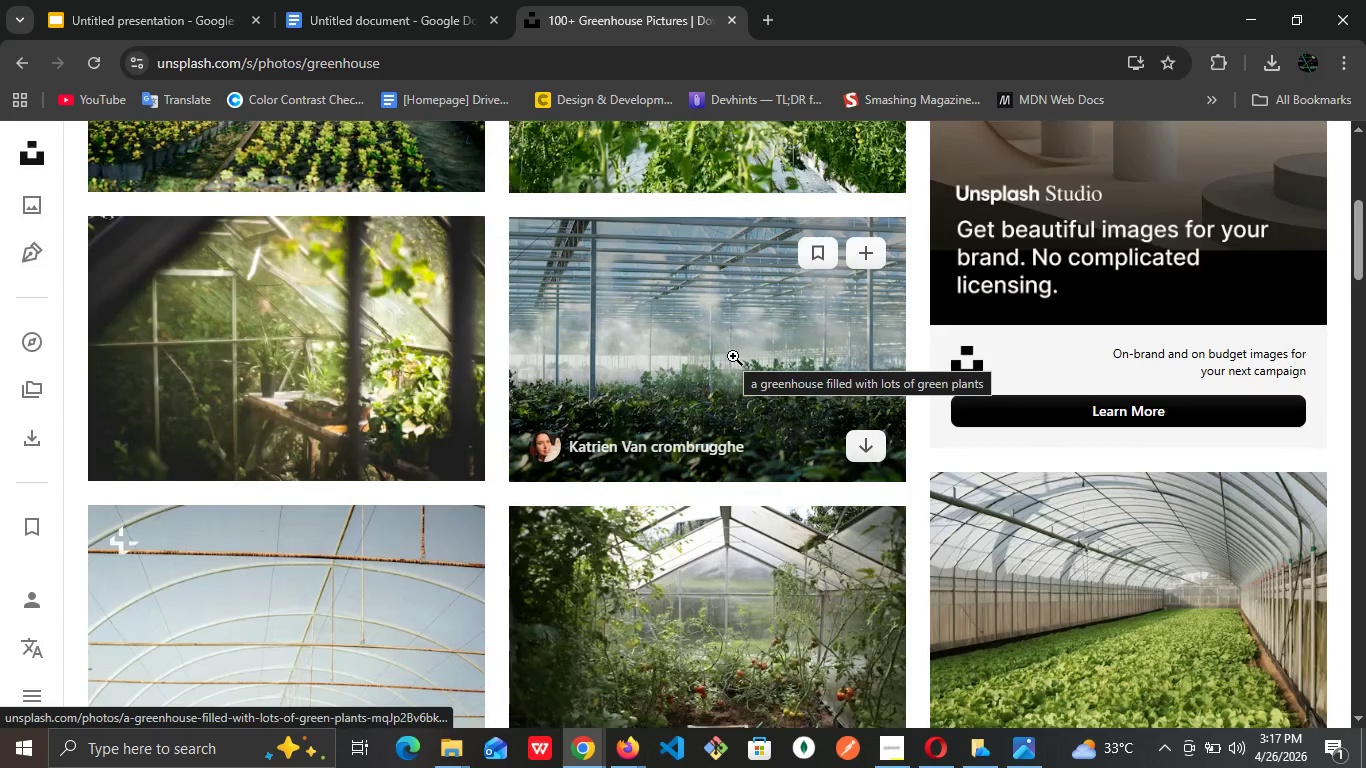 
scroll: coordinate [708, 394], scroll_direction: down, amount: 5.0
 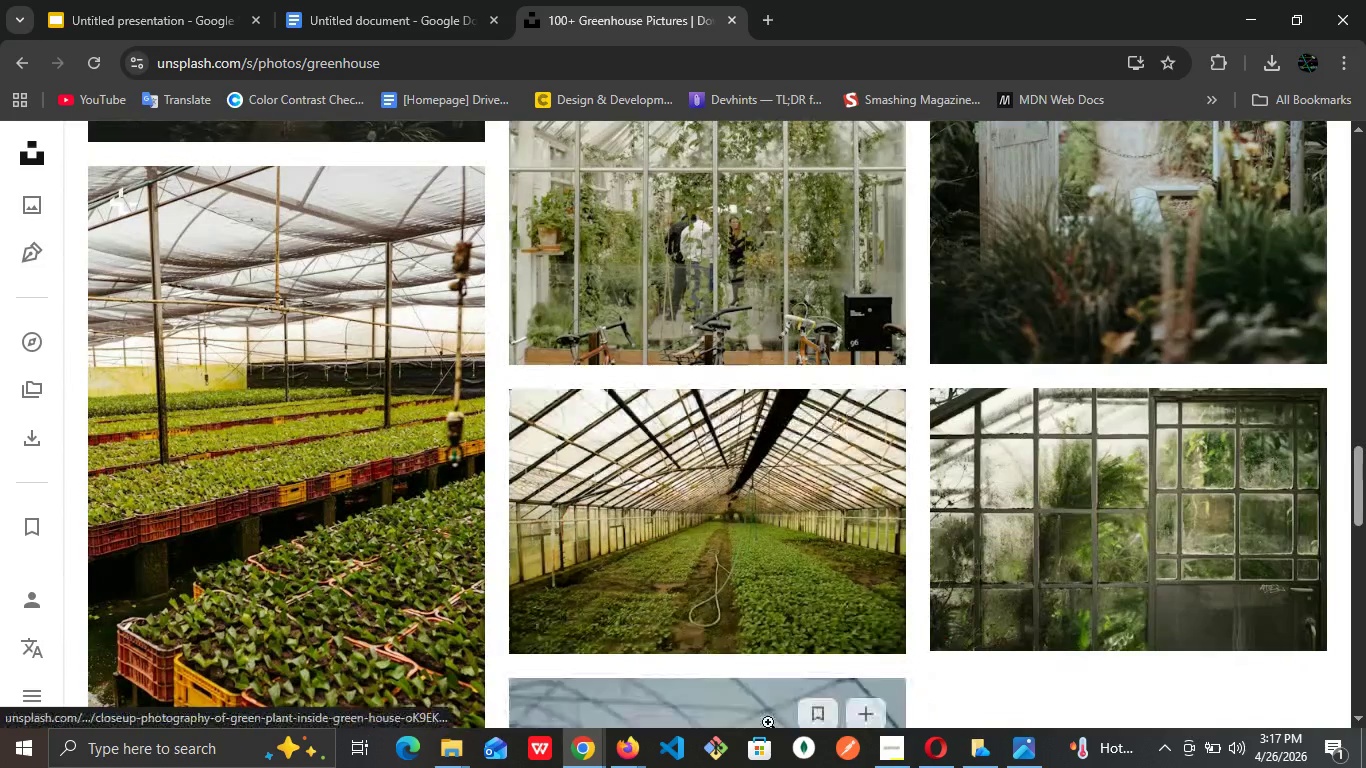 
left_click([696, 505])
 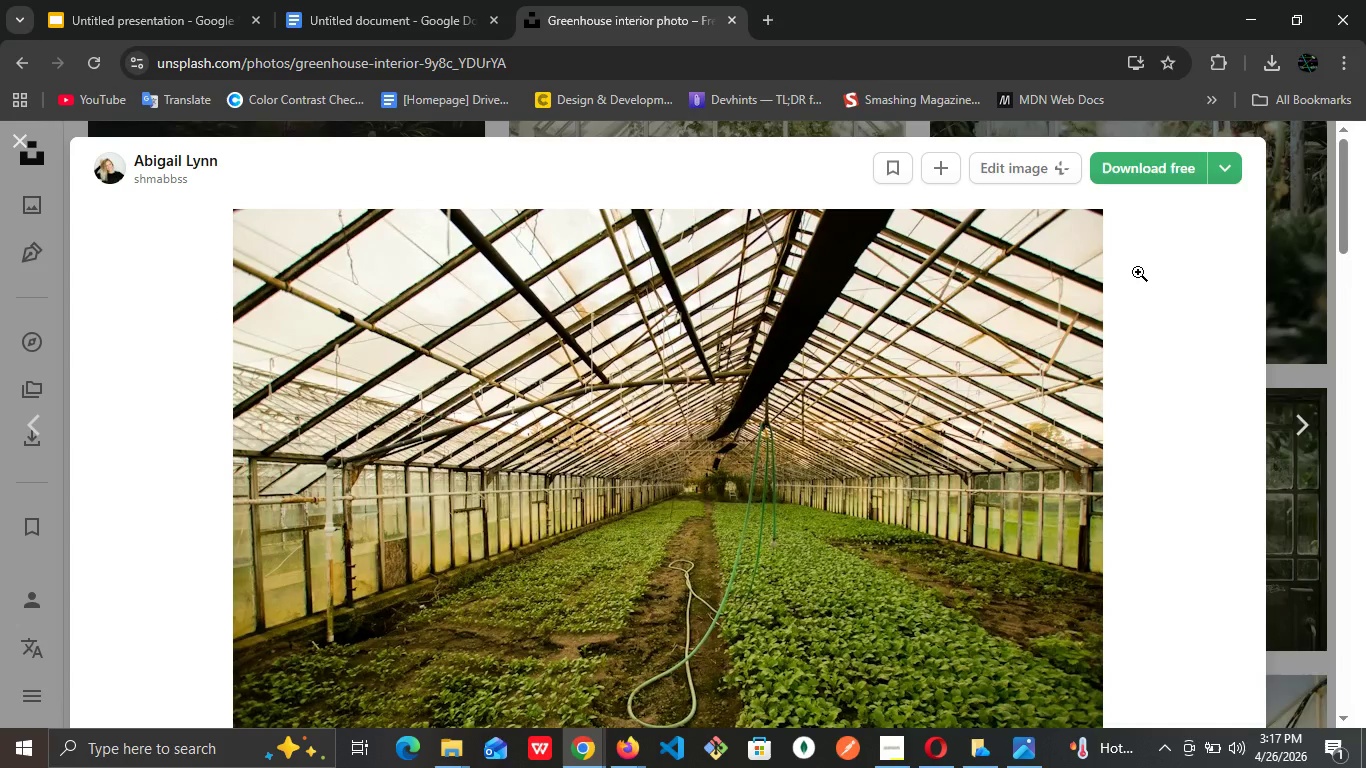 
left_click([1143, 171])
 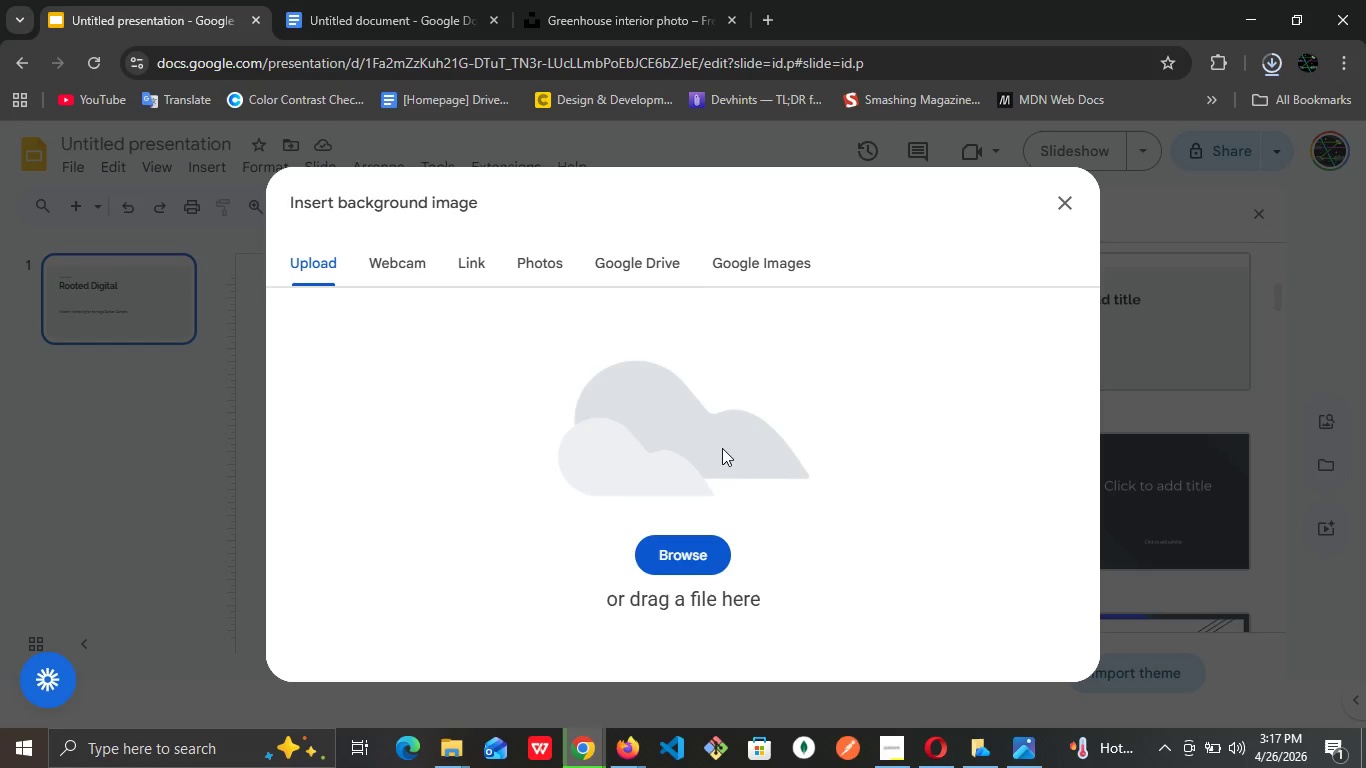 
left_click([697, 538])
 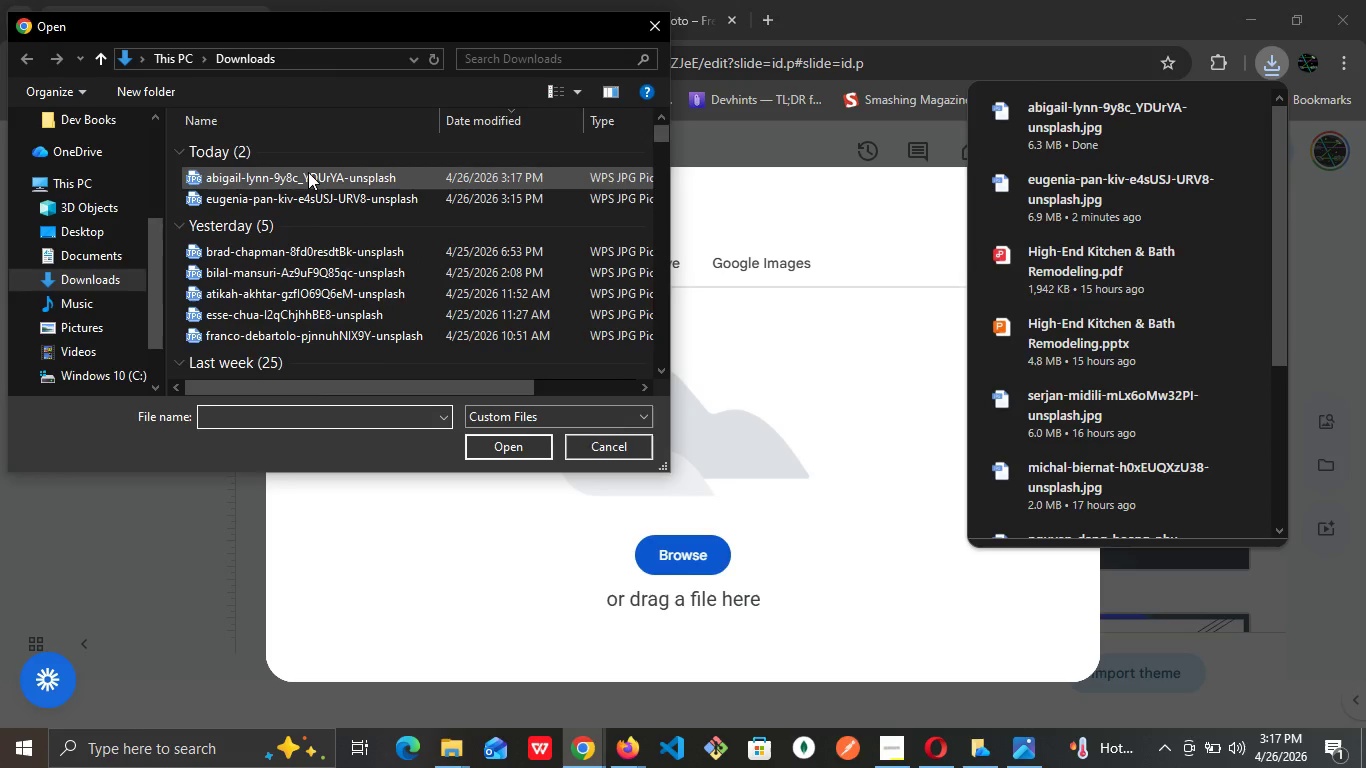 
left_click([333, 169])
 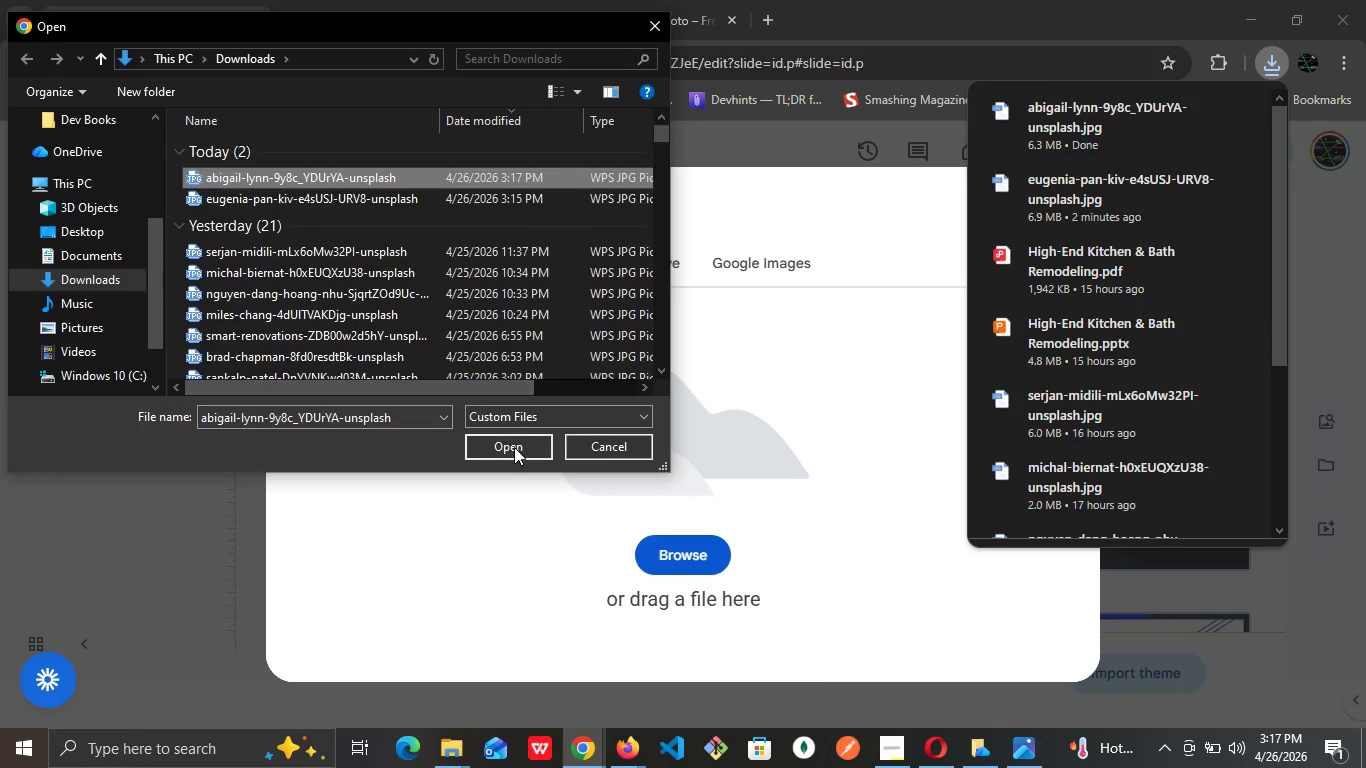 
left_click([514, 447])
 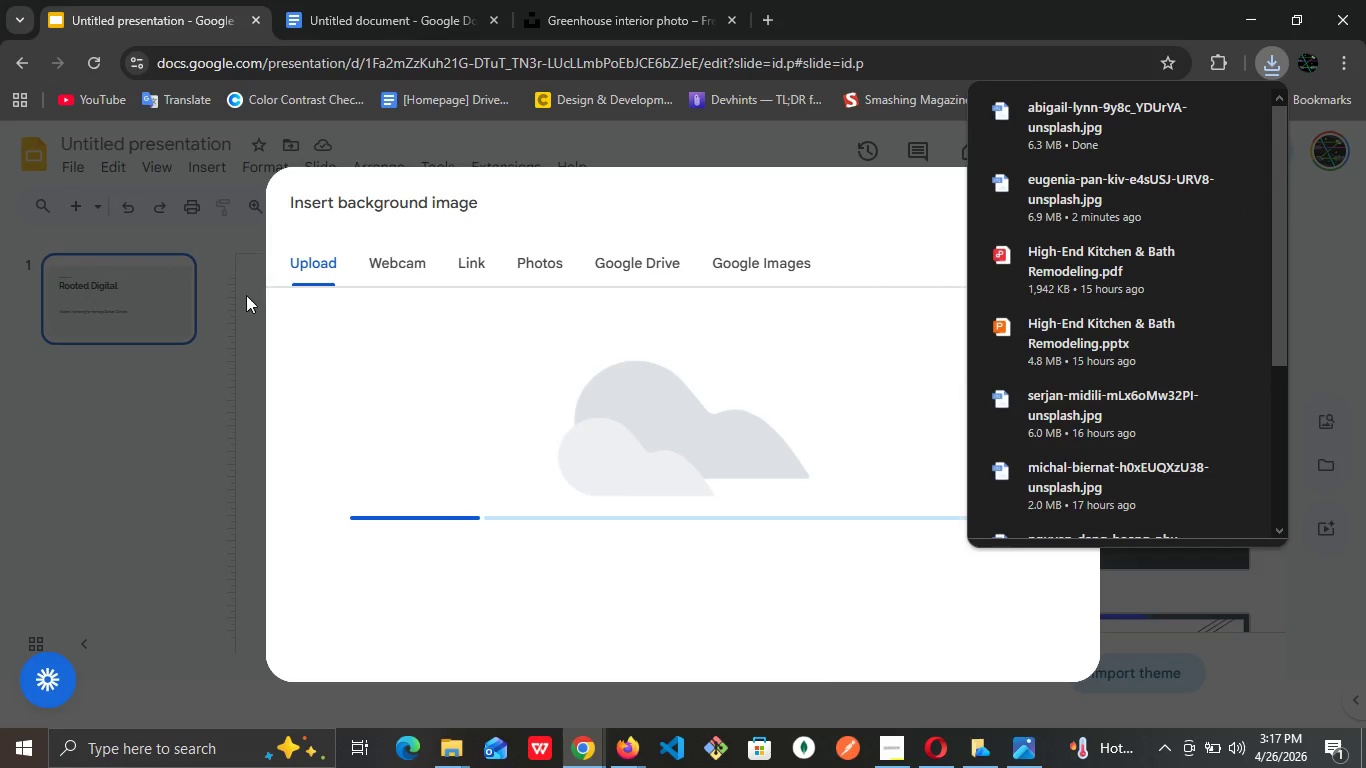 
wait(8.56)
 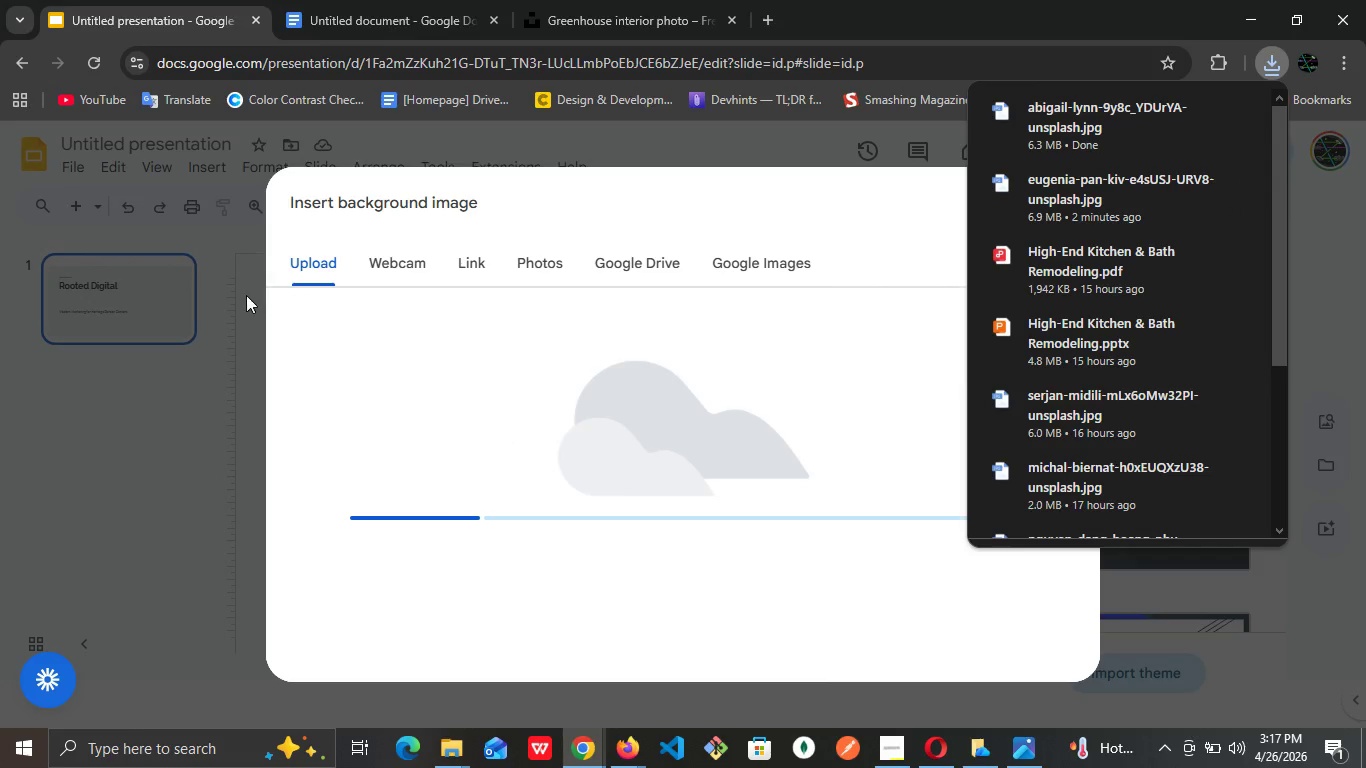 
left_click([748, 155])
 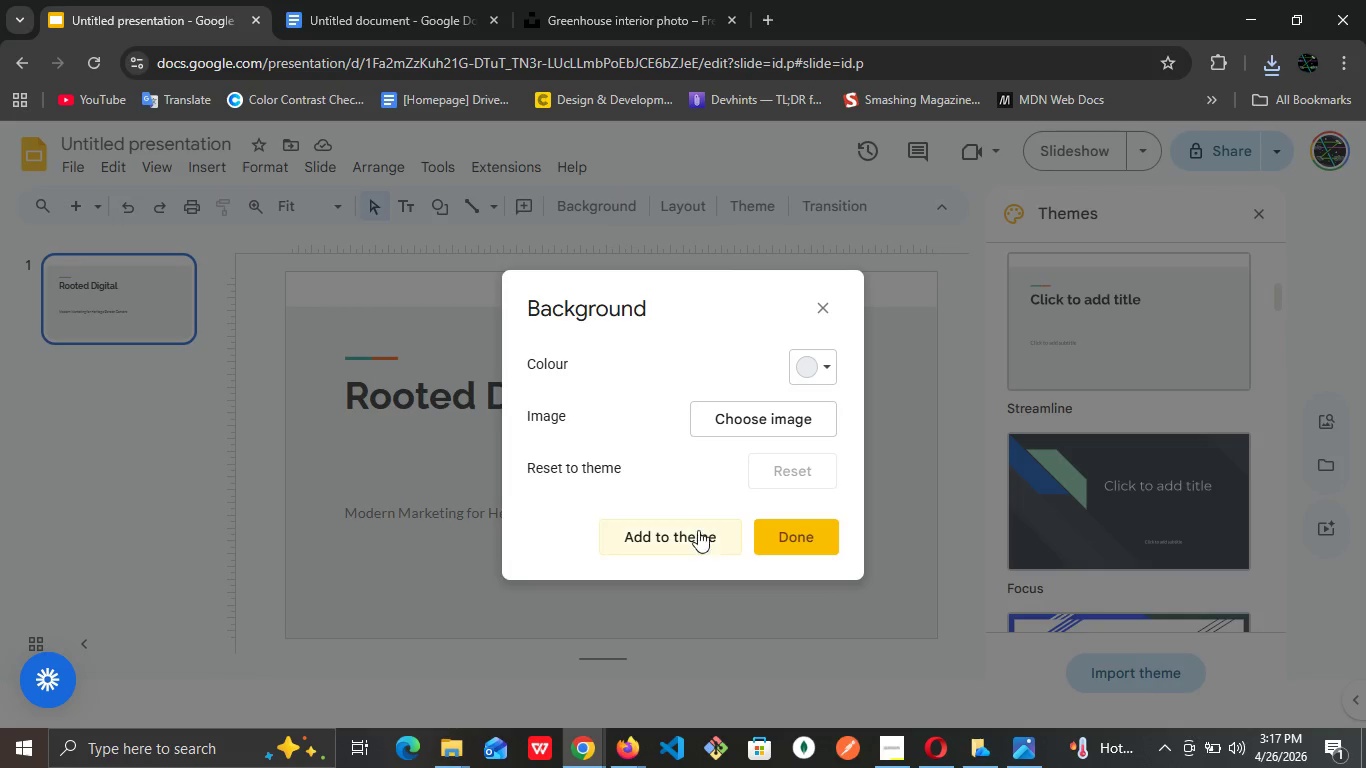 
left_click([690, 542])
 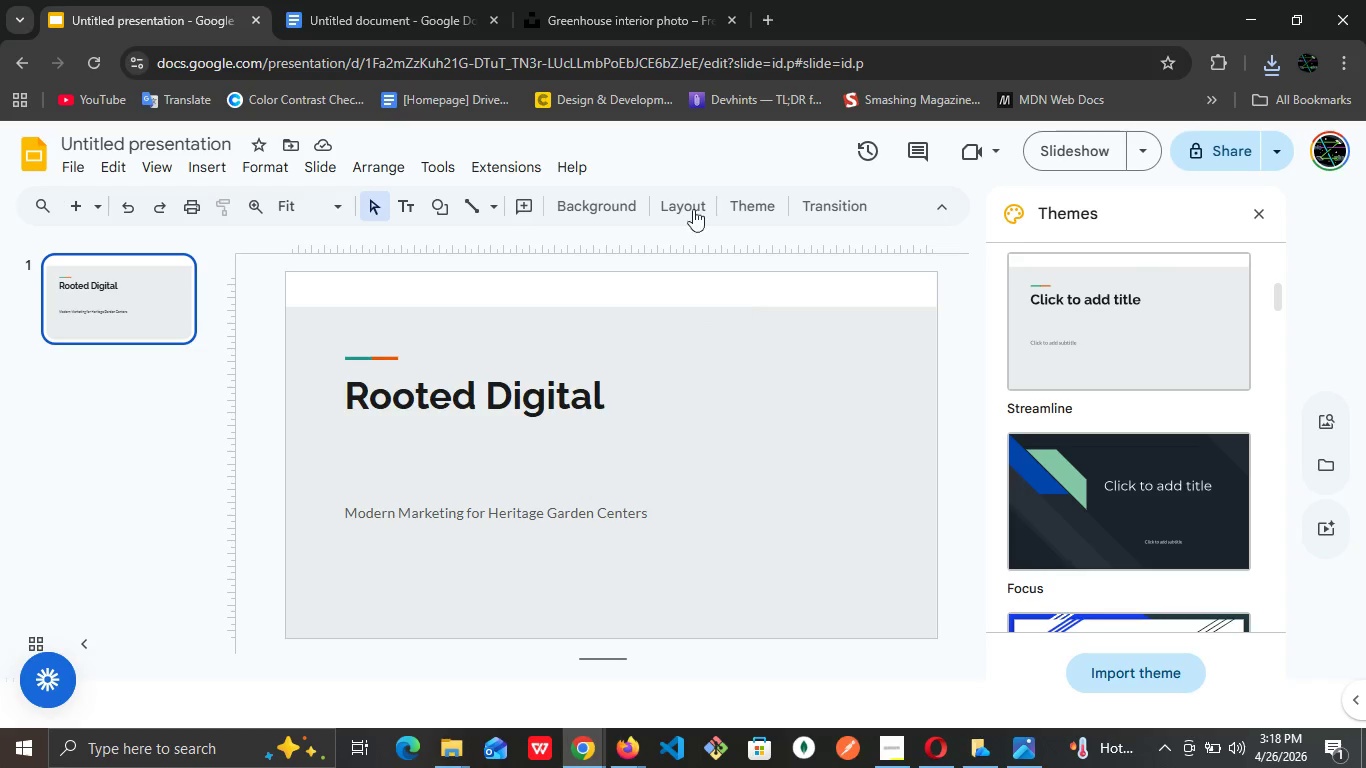 
left_click([601, 201])
 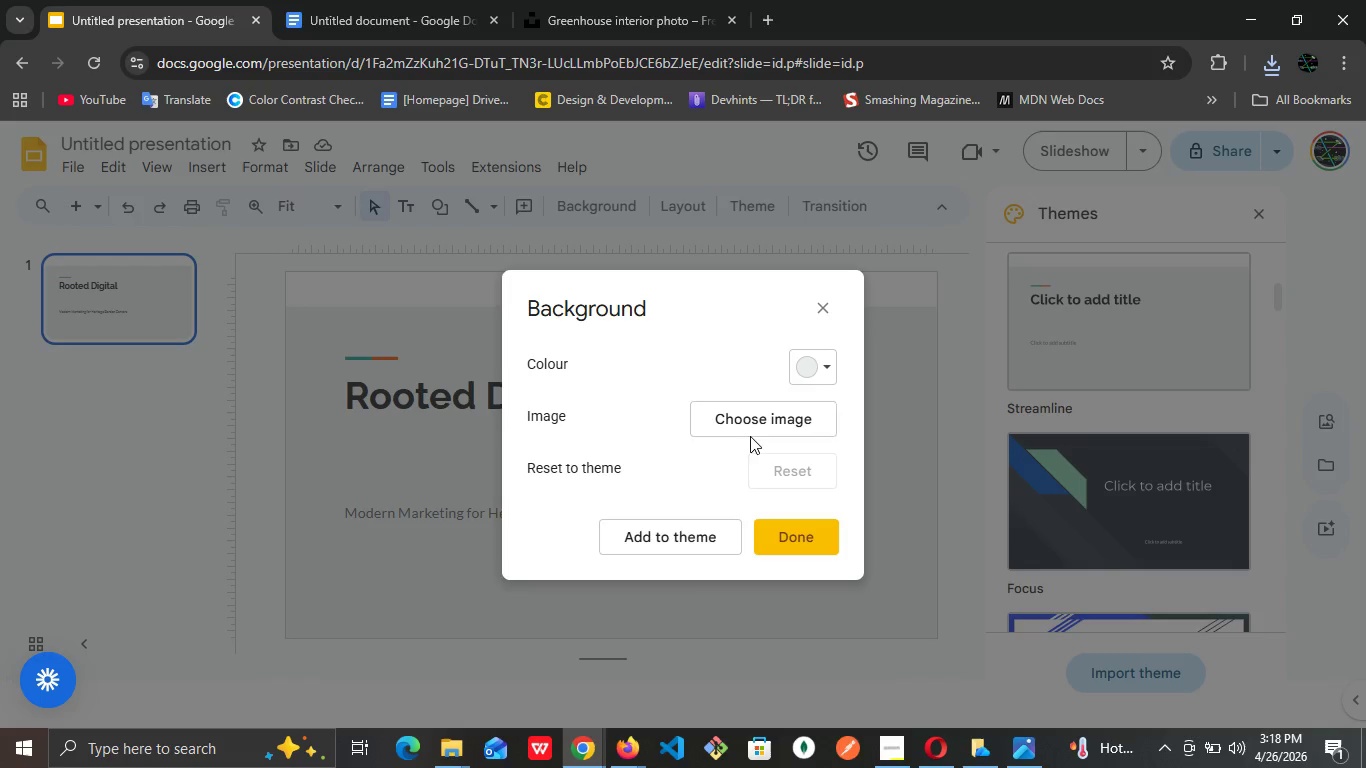 
left_click([750, 416])
 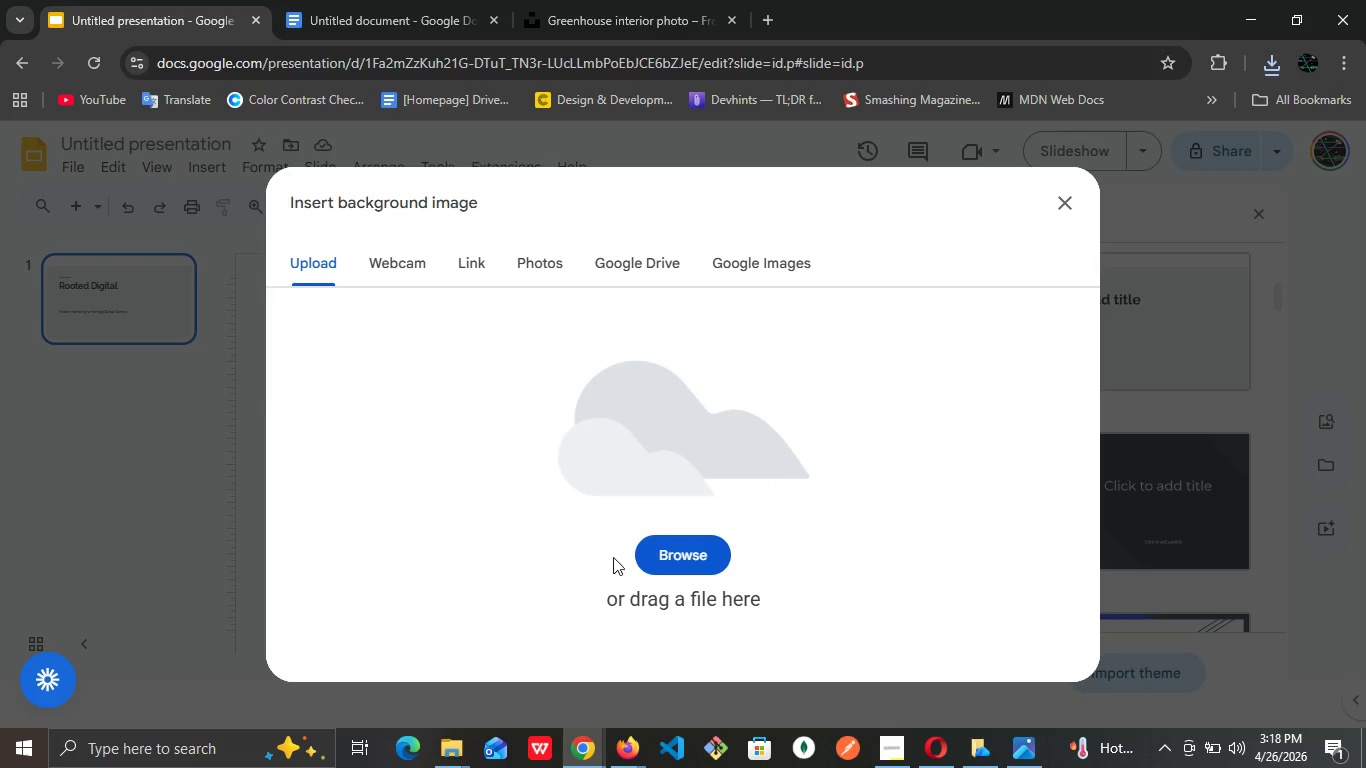 
left_click([670, 561])
 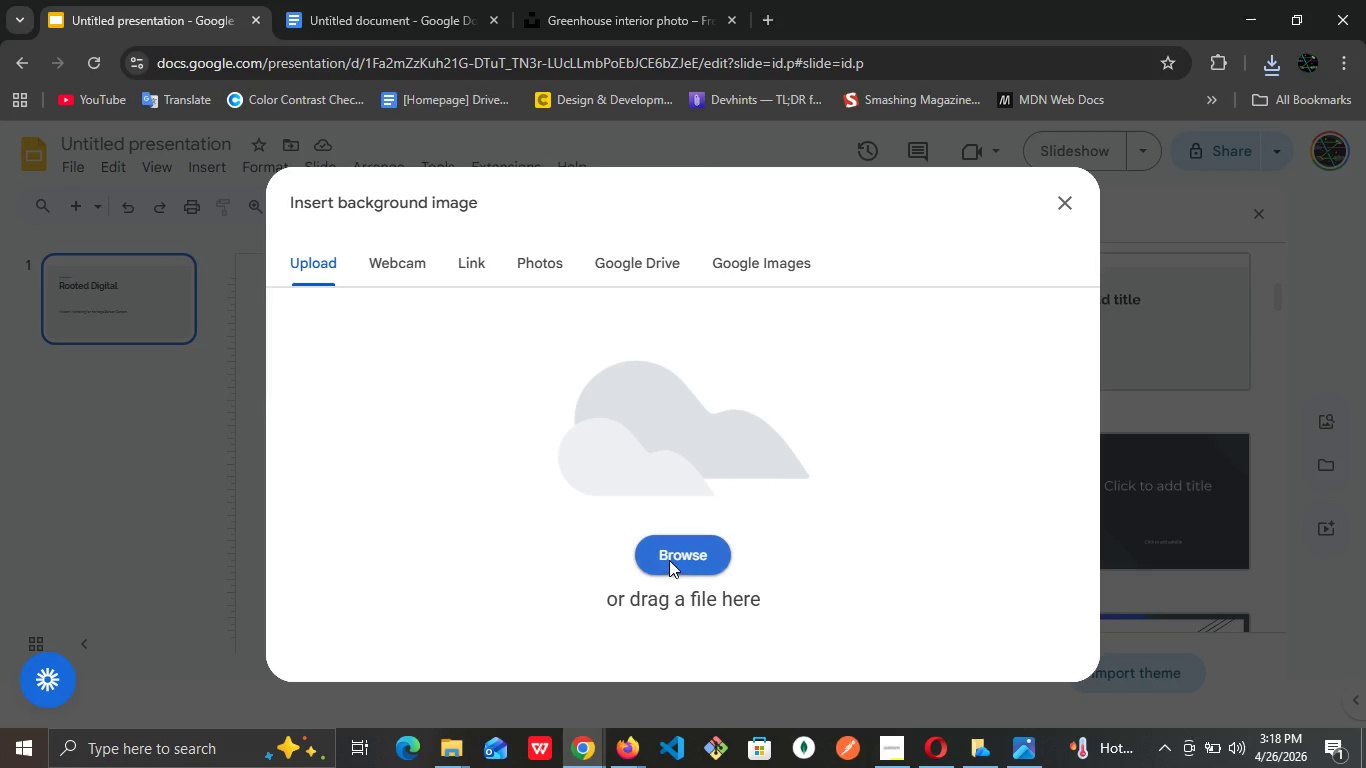 
mouse_move([649, 560])
 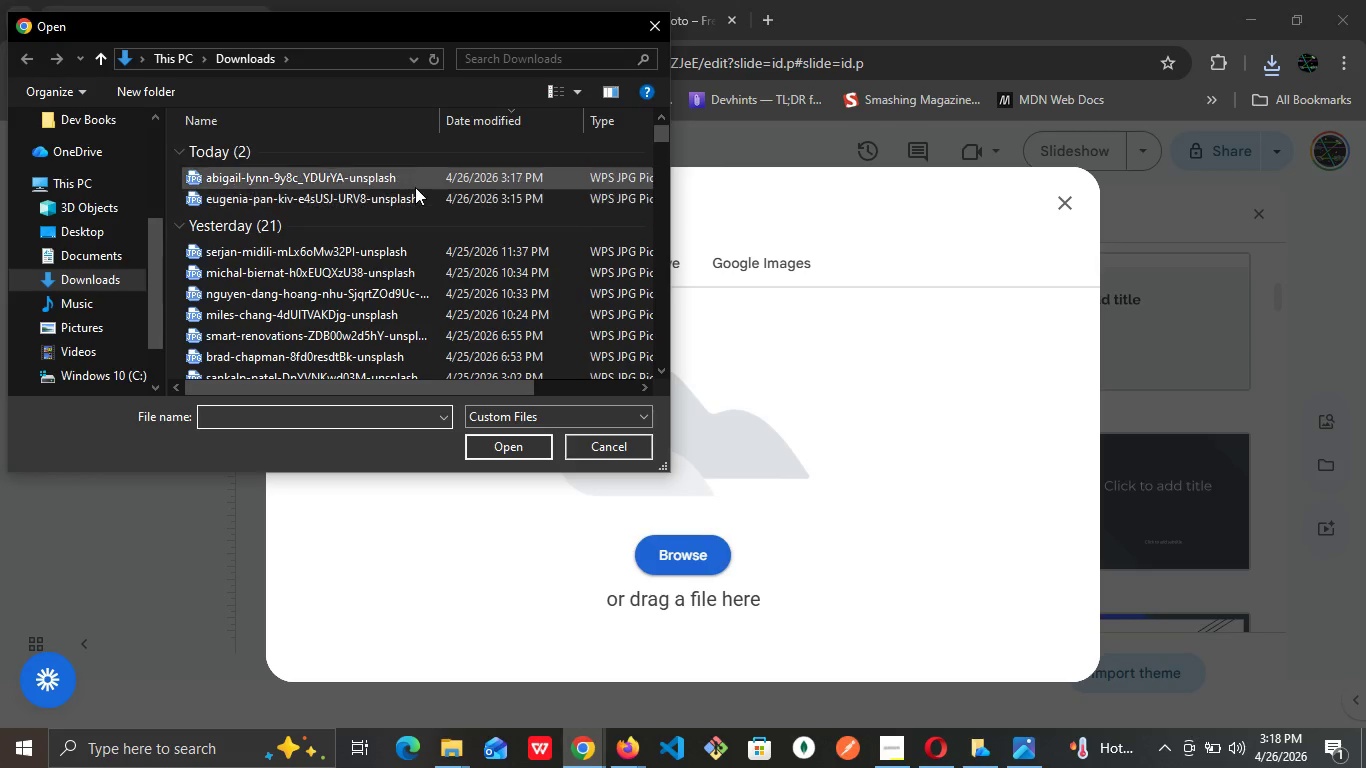 
left_click([416, 180])
 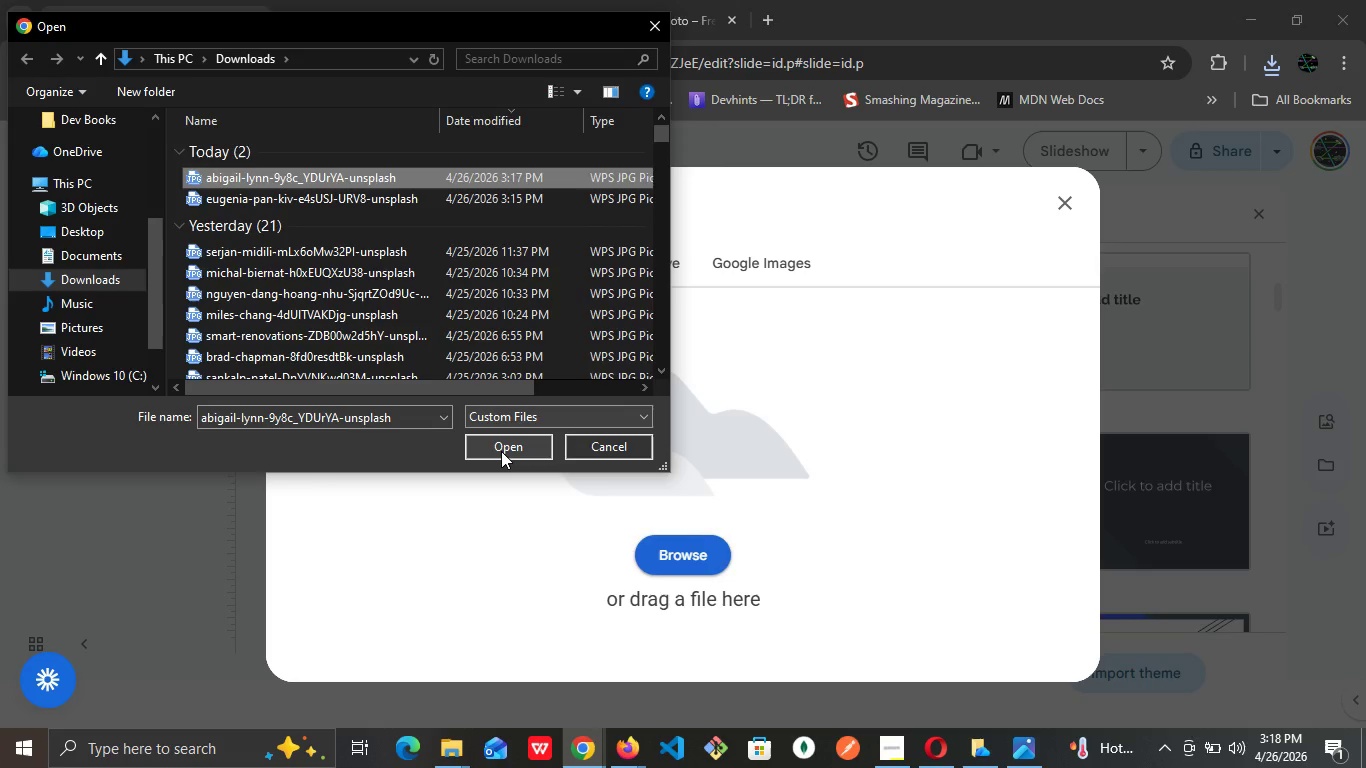 
left_click([501, 451])
 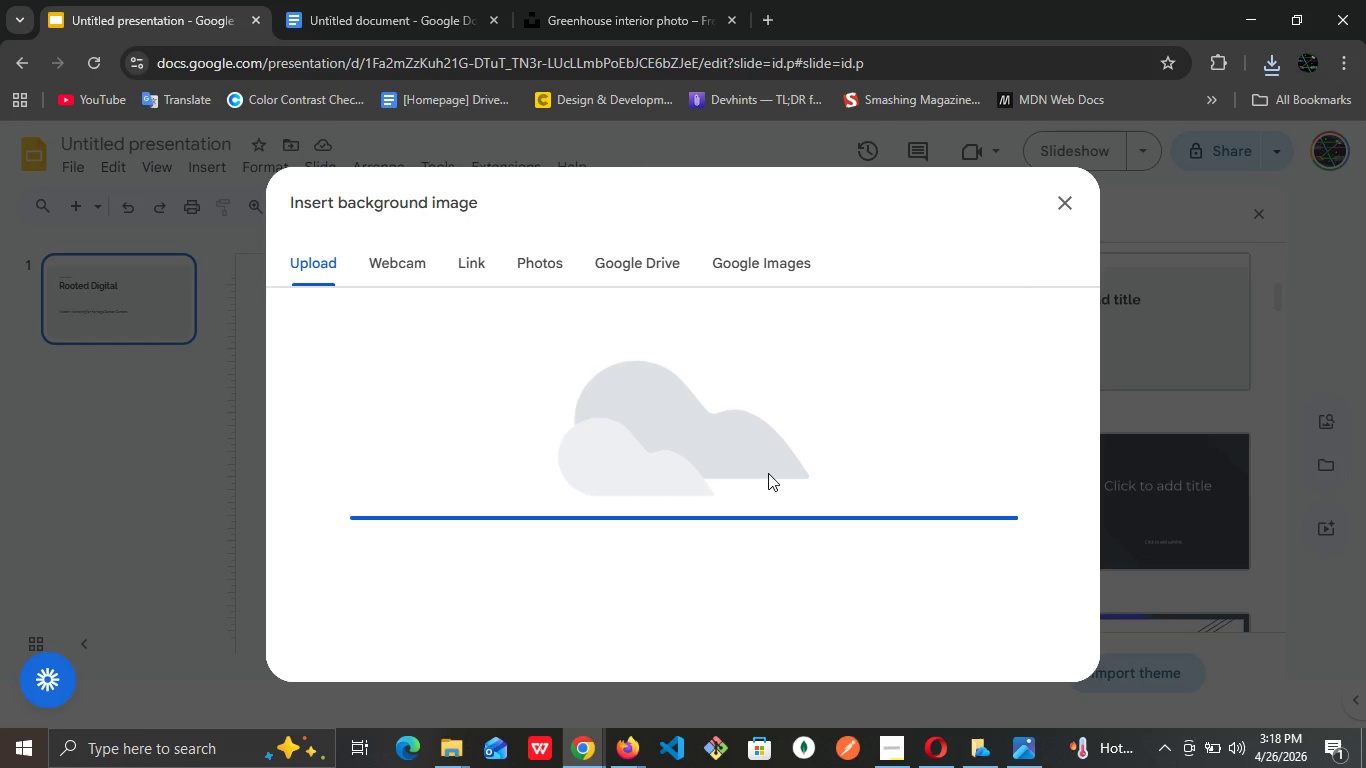 
wait(16.16)
 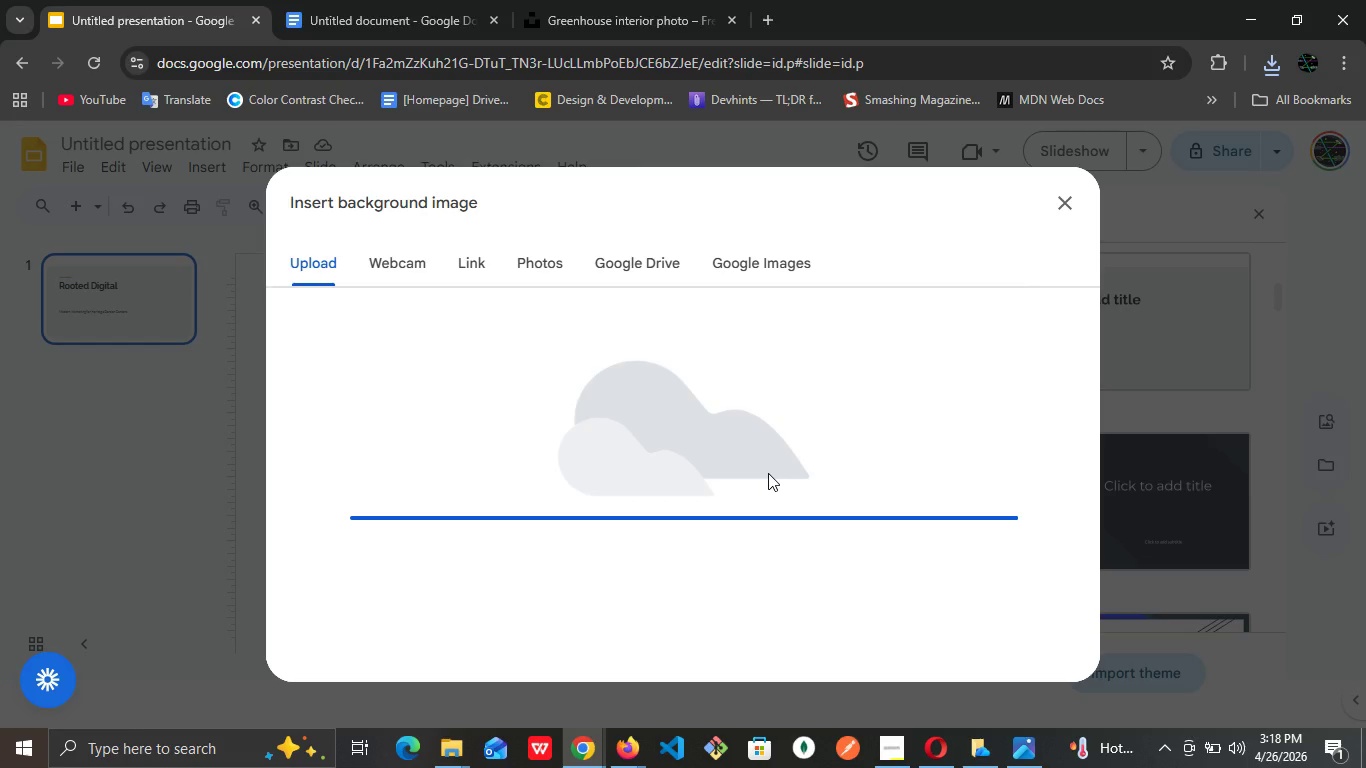 
left_click([812, 548])
 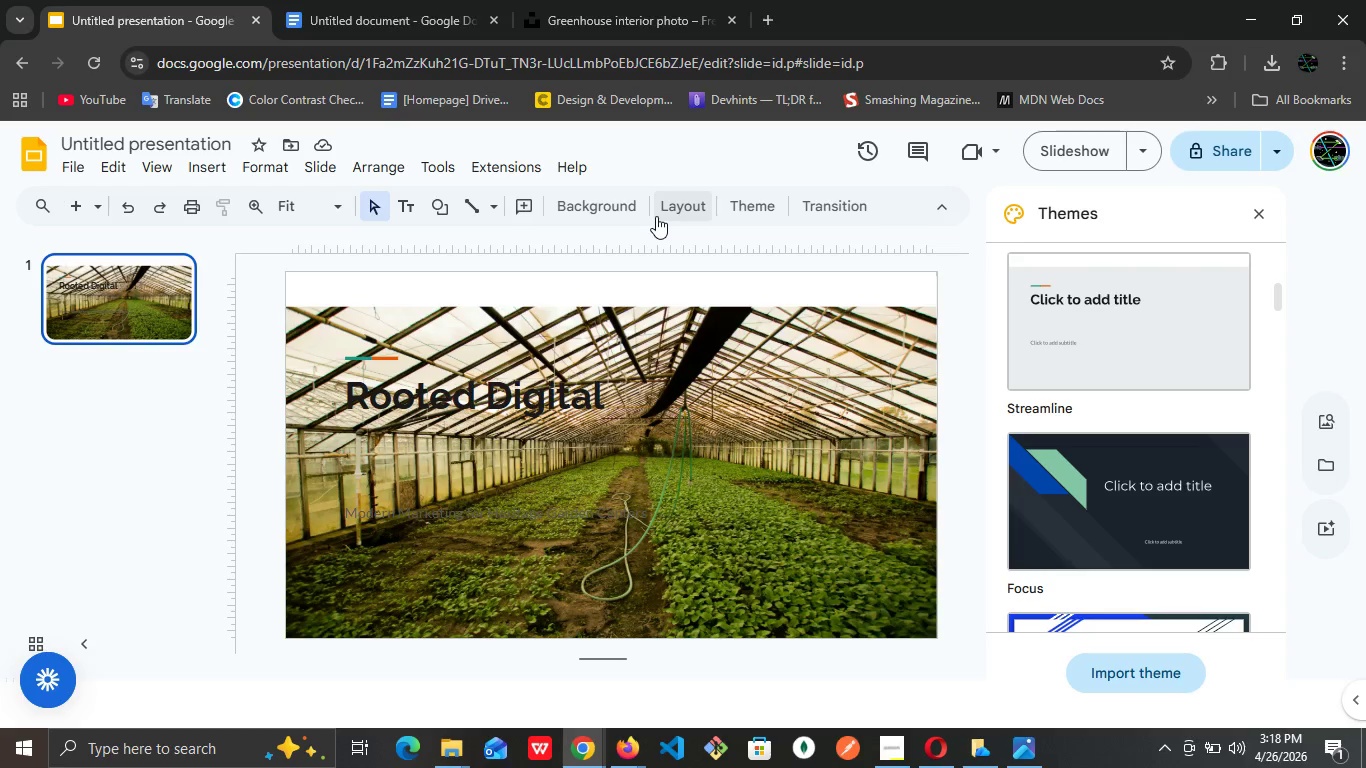 
wait(21.64)
 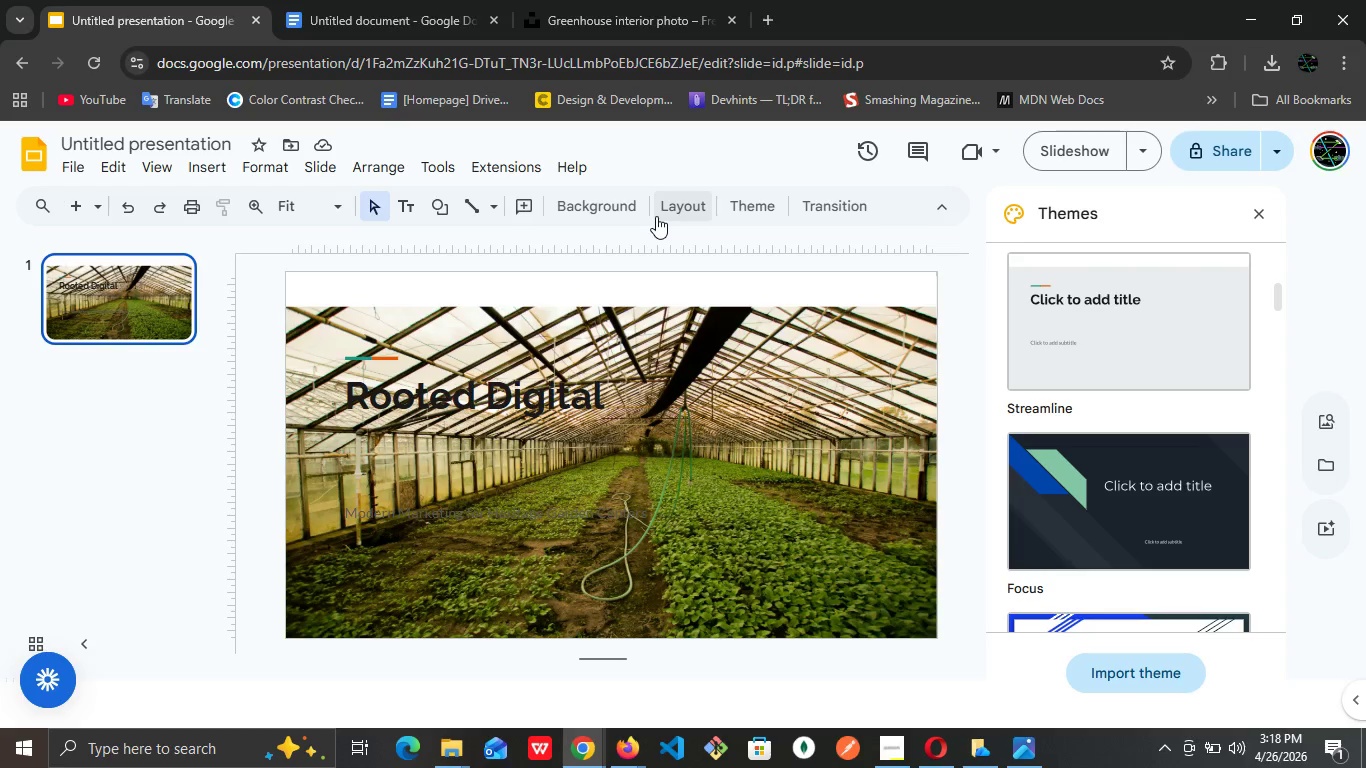 
hold_key(key=Enter, duration=0.5)
 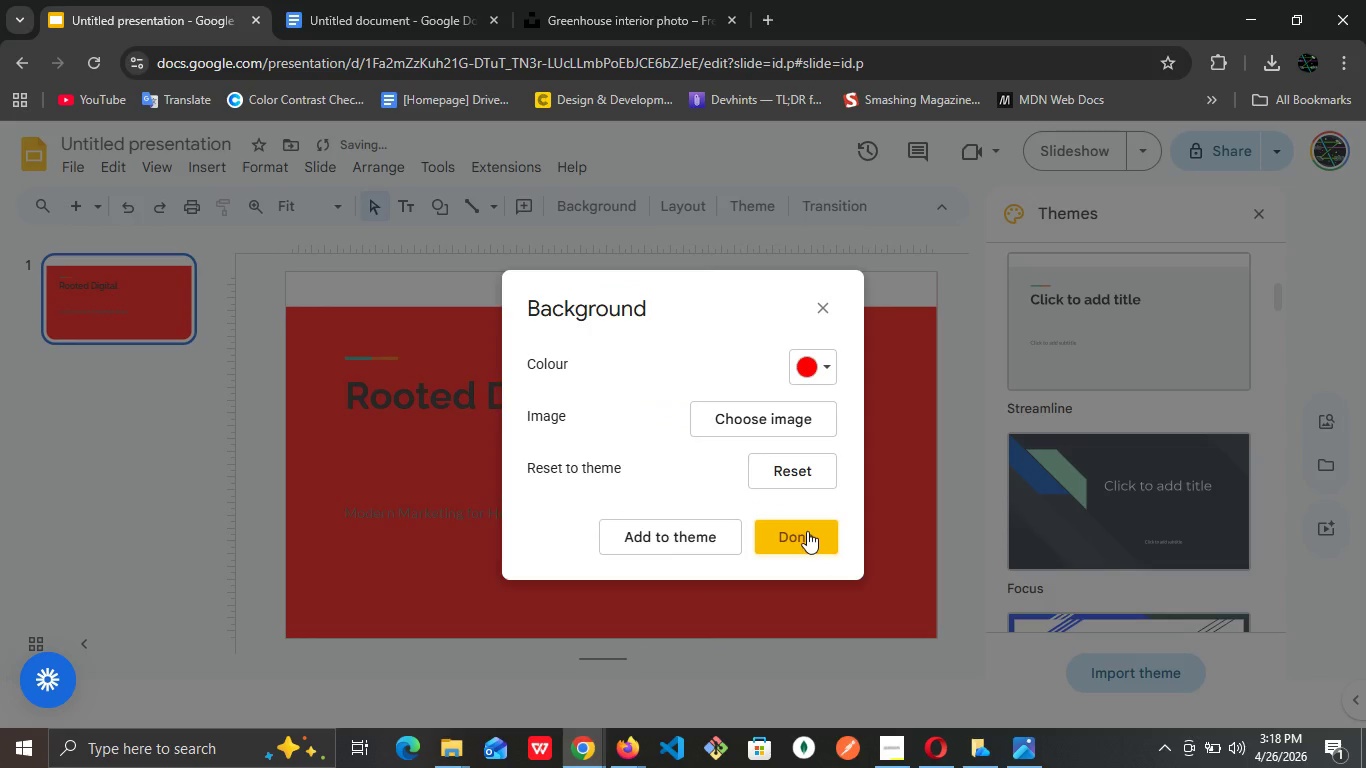 
key(3)
 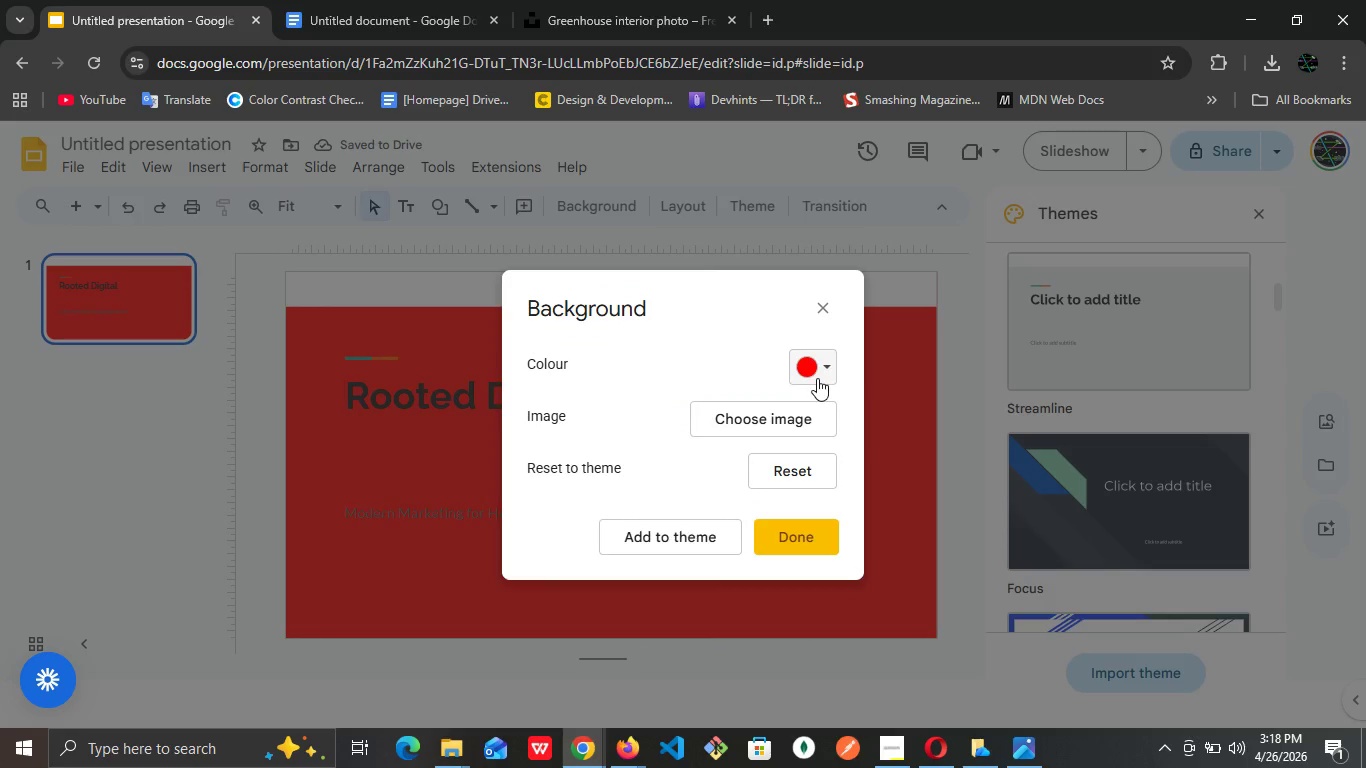 
left_click([817, 378])
 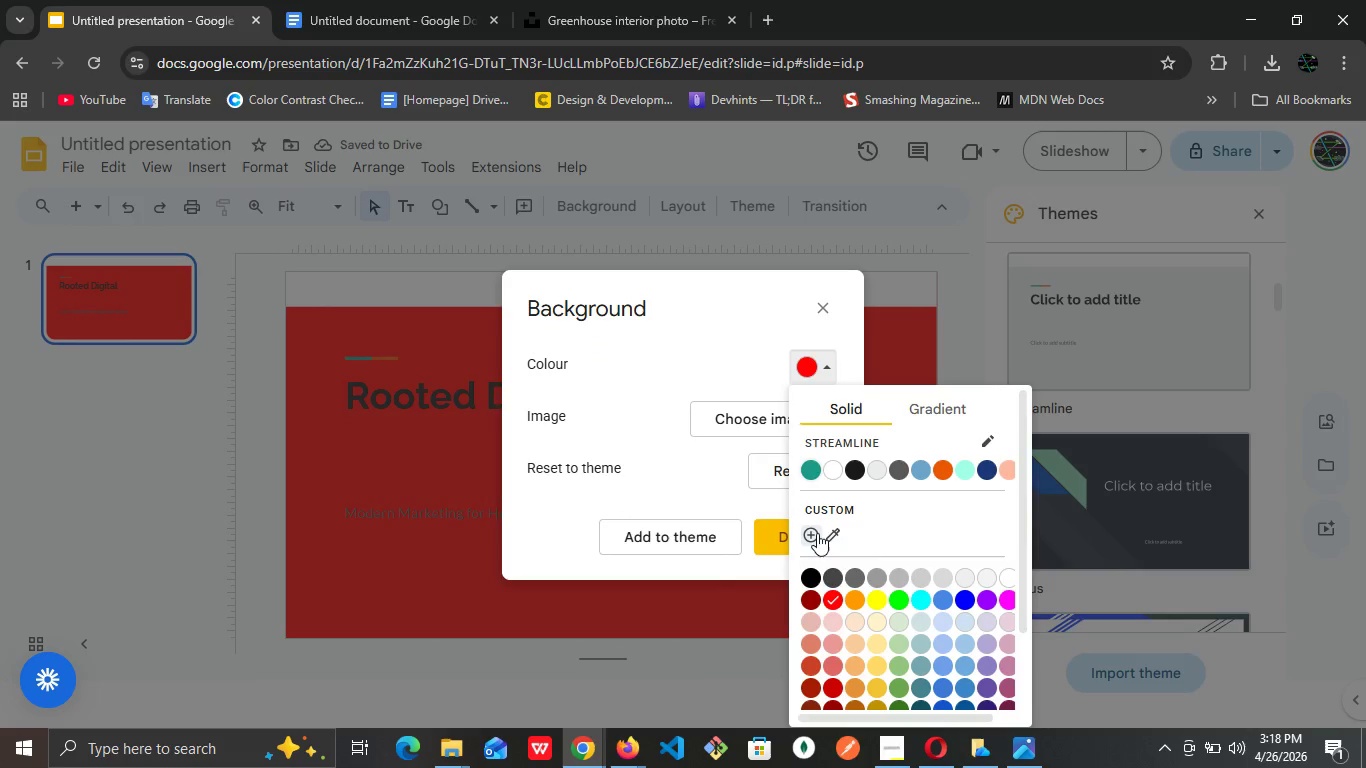 
left_click([816, 533])
 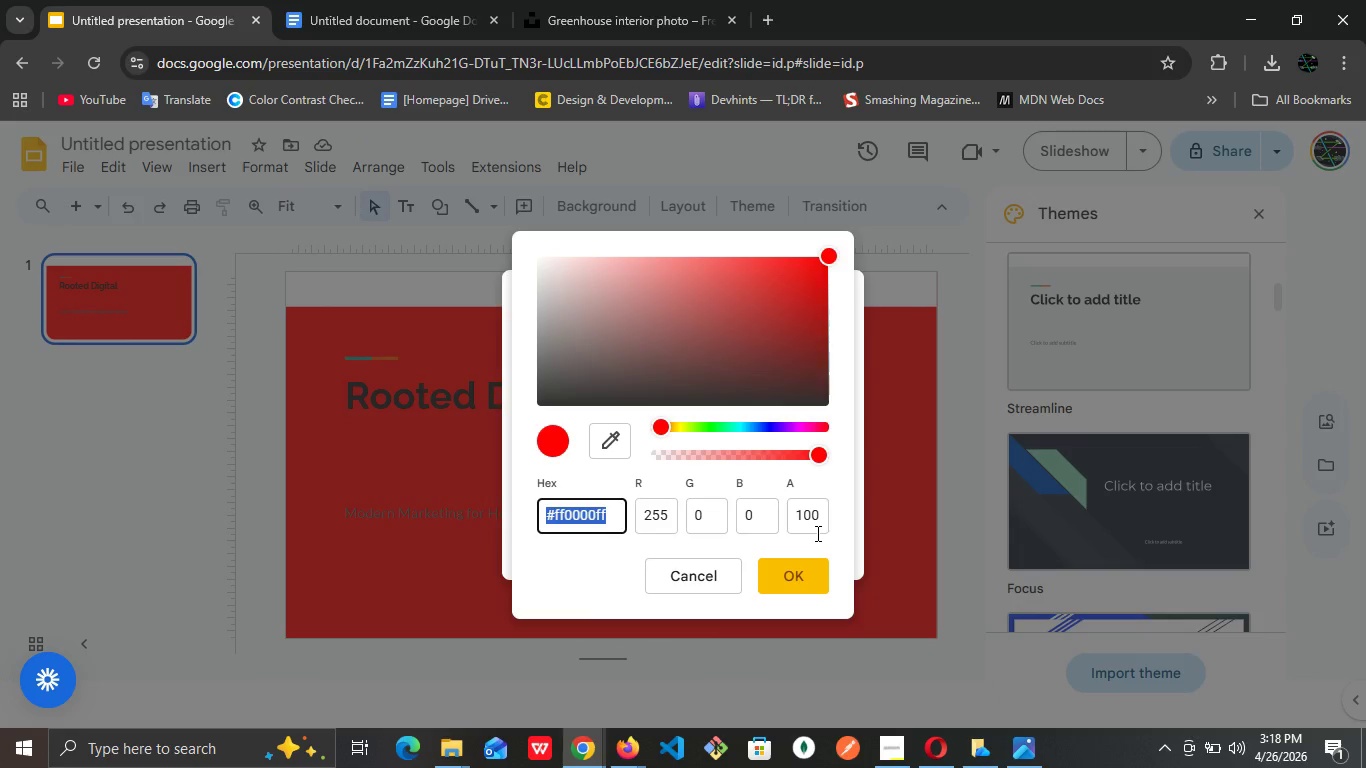 
key(Backspace)
 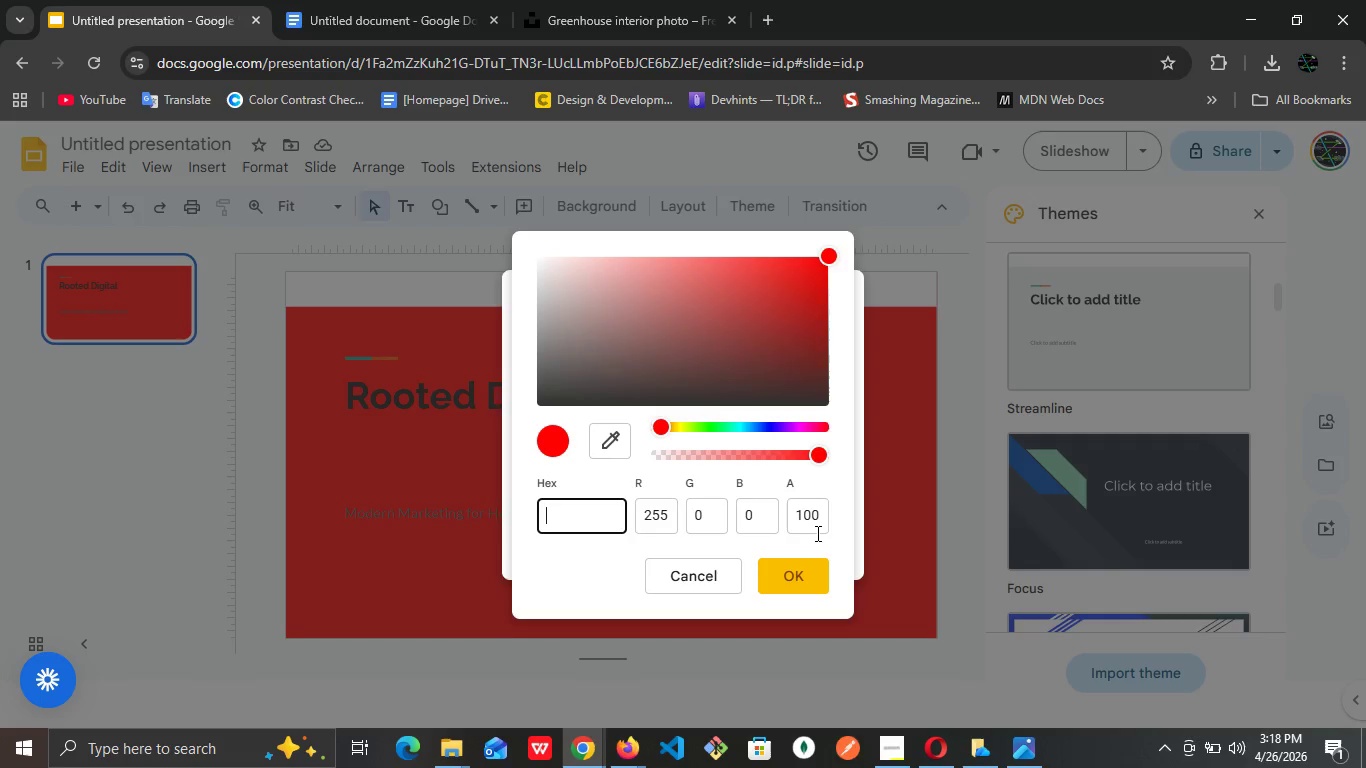 
key(Shift+3)
 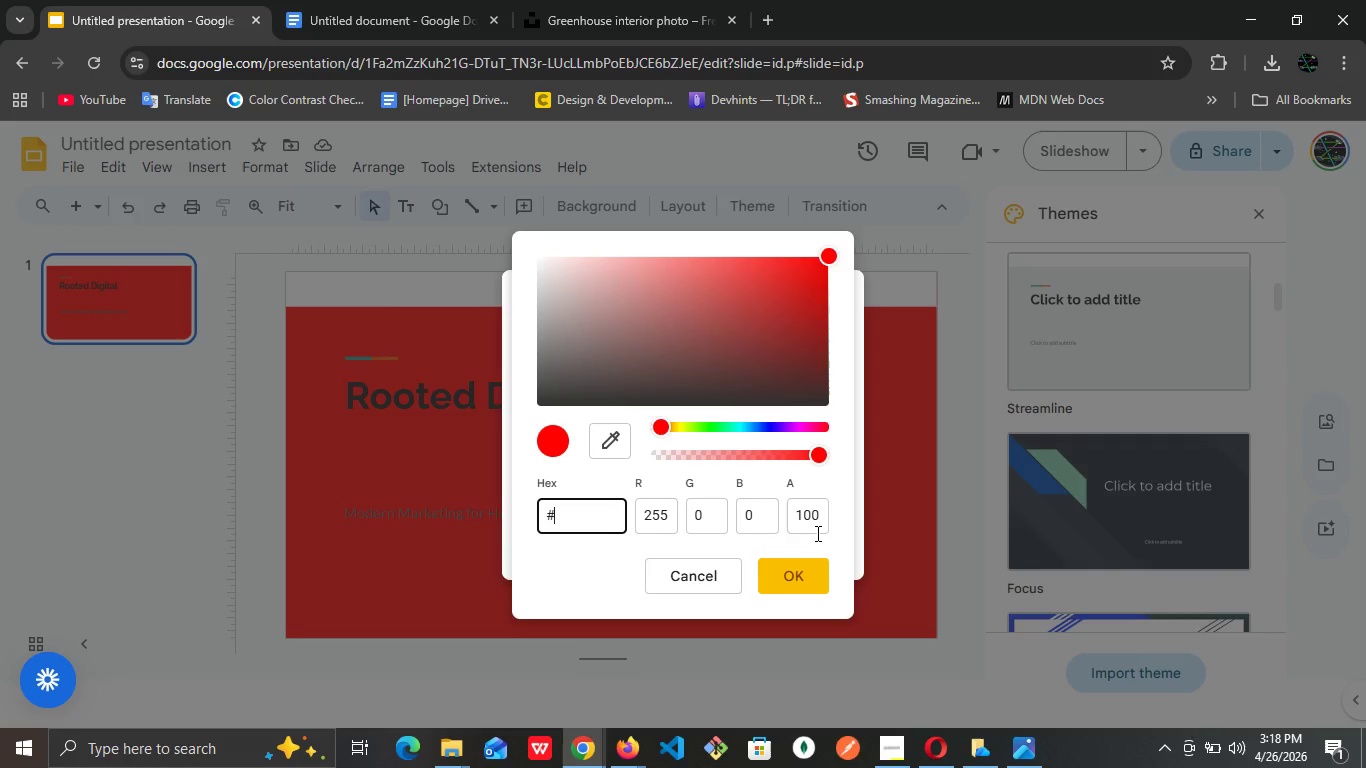 
type(2d4739)
 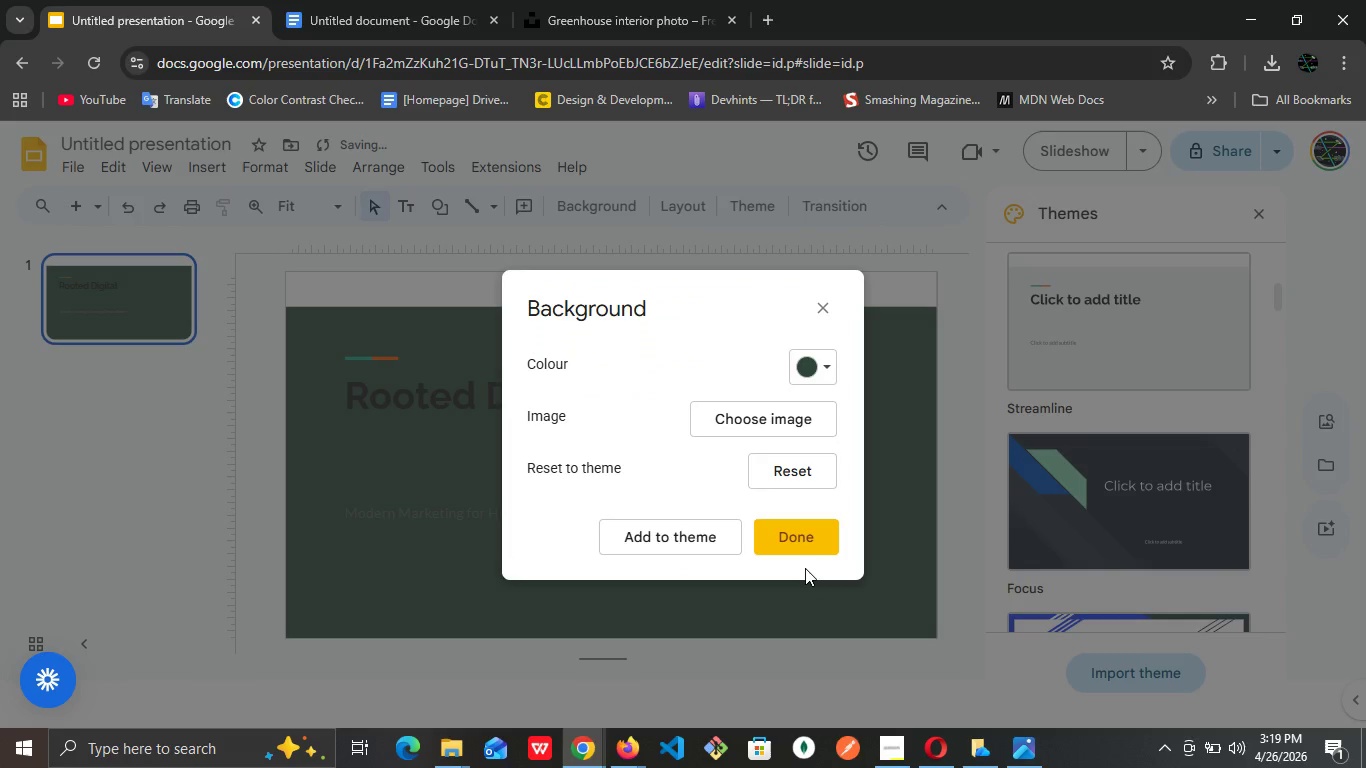 
left_click([804, 541])
 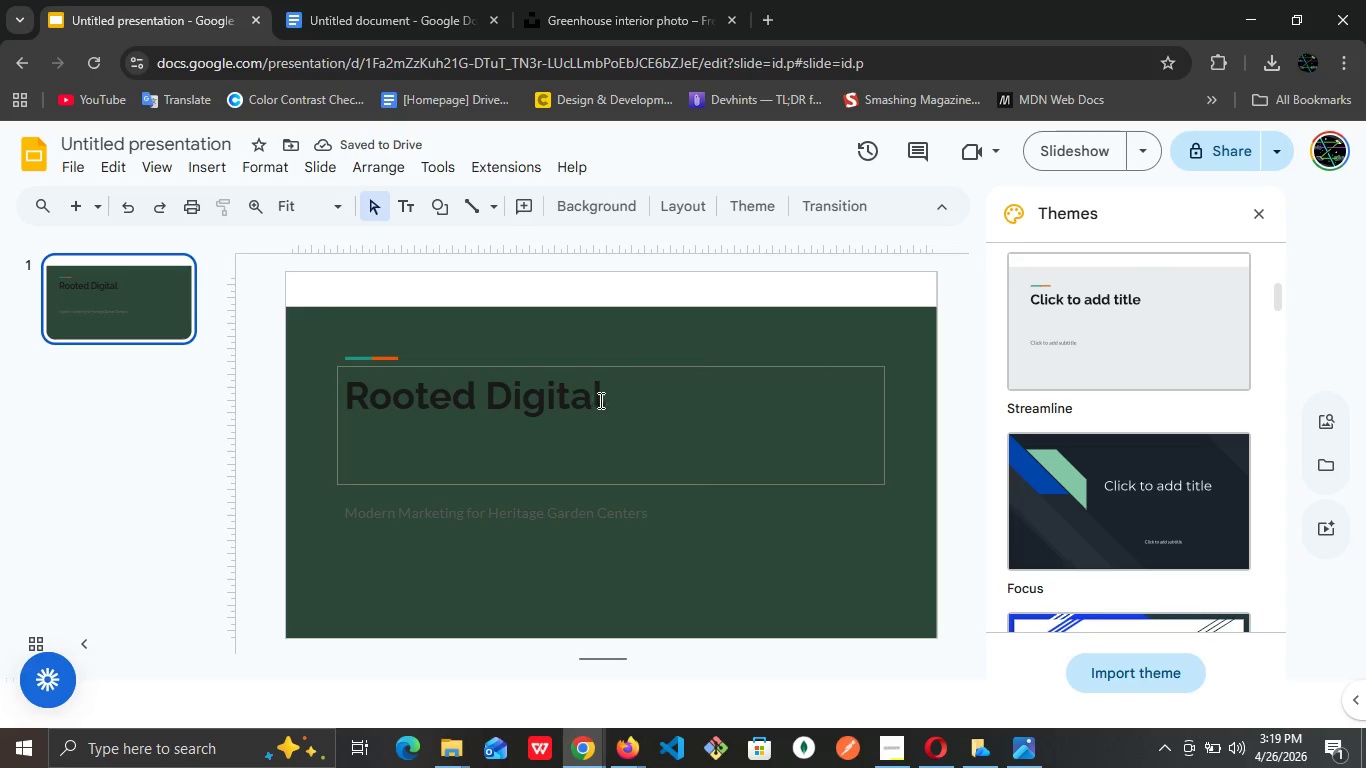 
left_click([738, 343])
 